 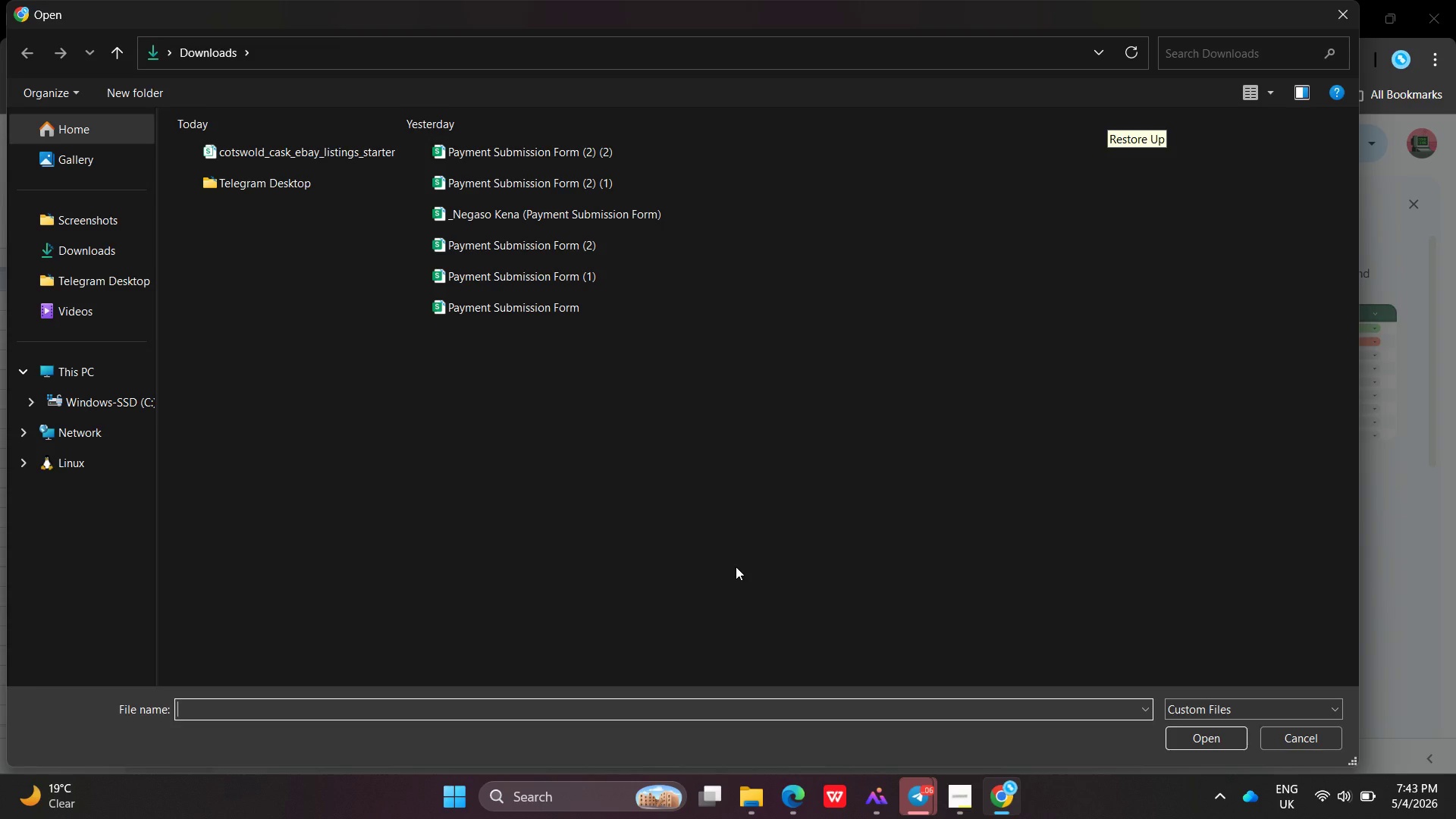 
left_click([331, 144])
 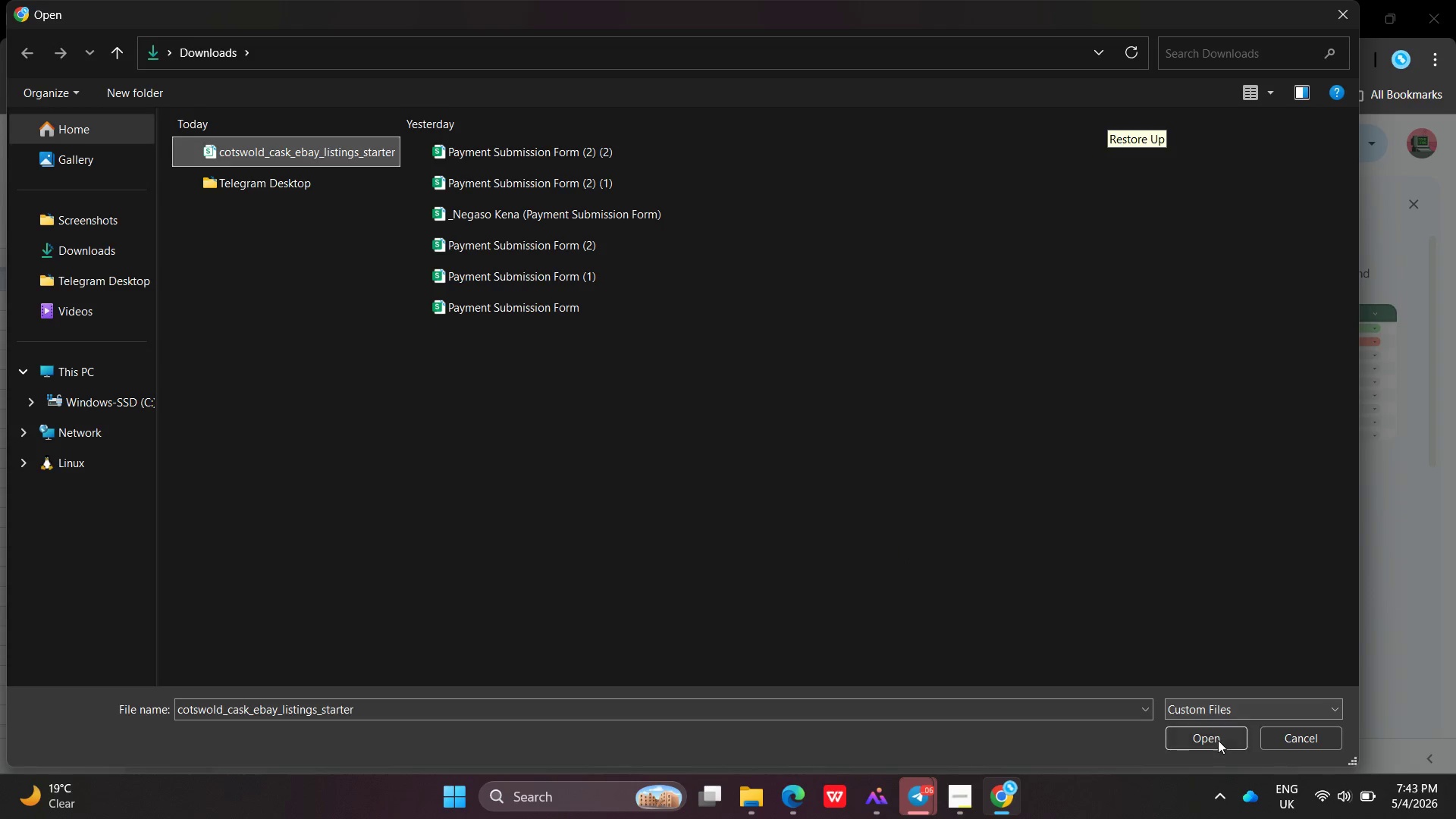 
left_click([1218, 741])
 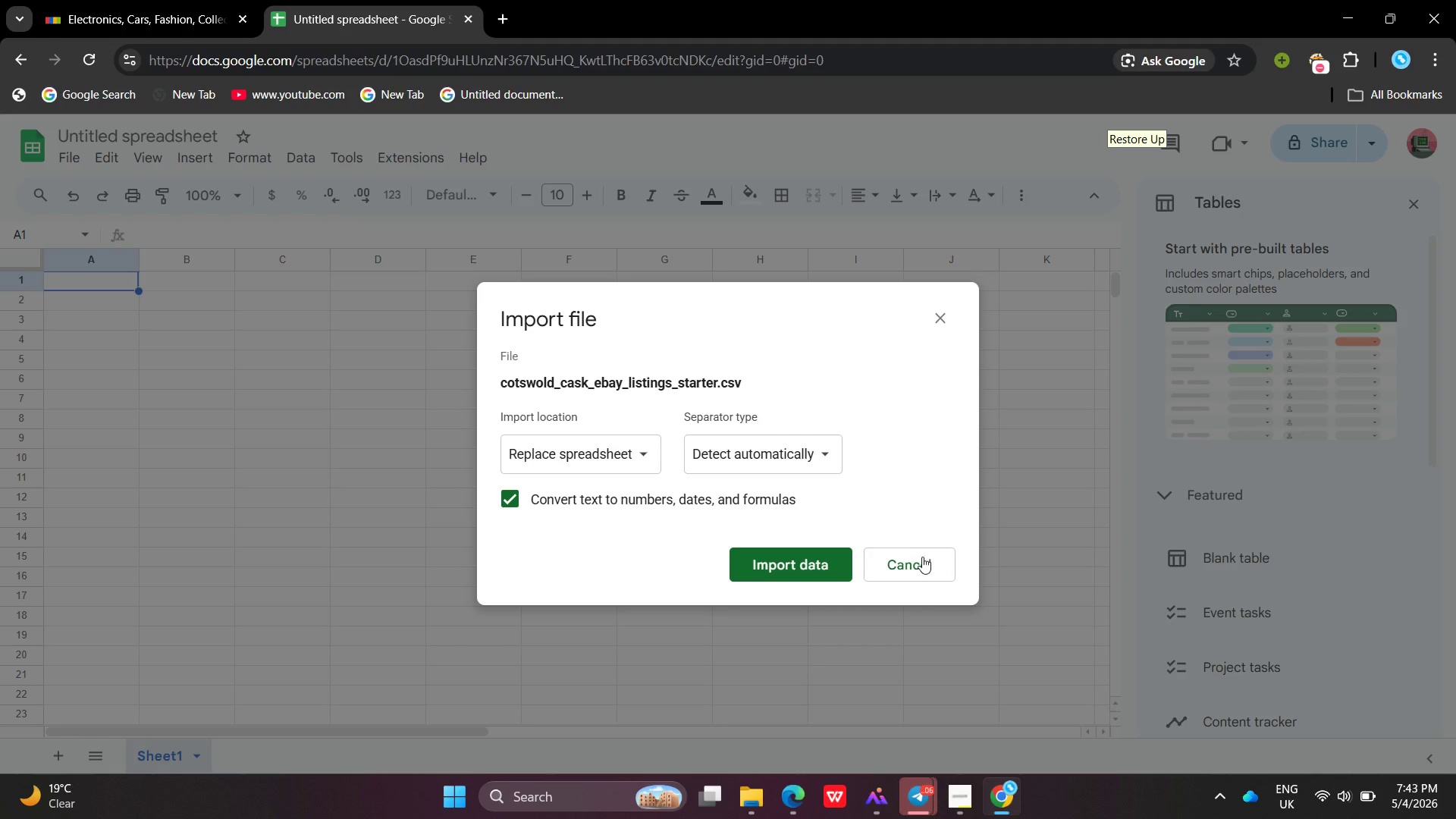 
left_click([780, 571])
 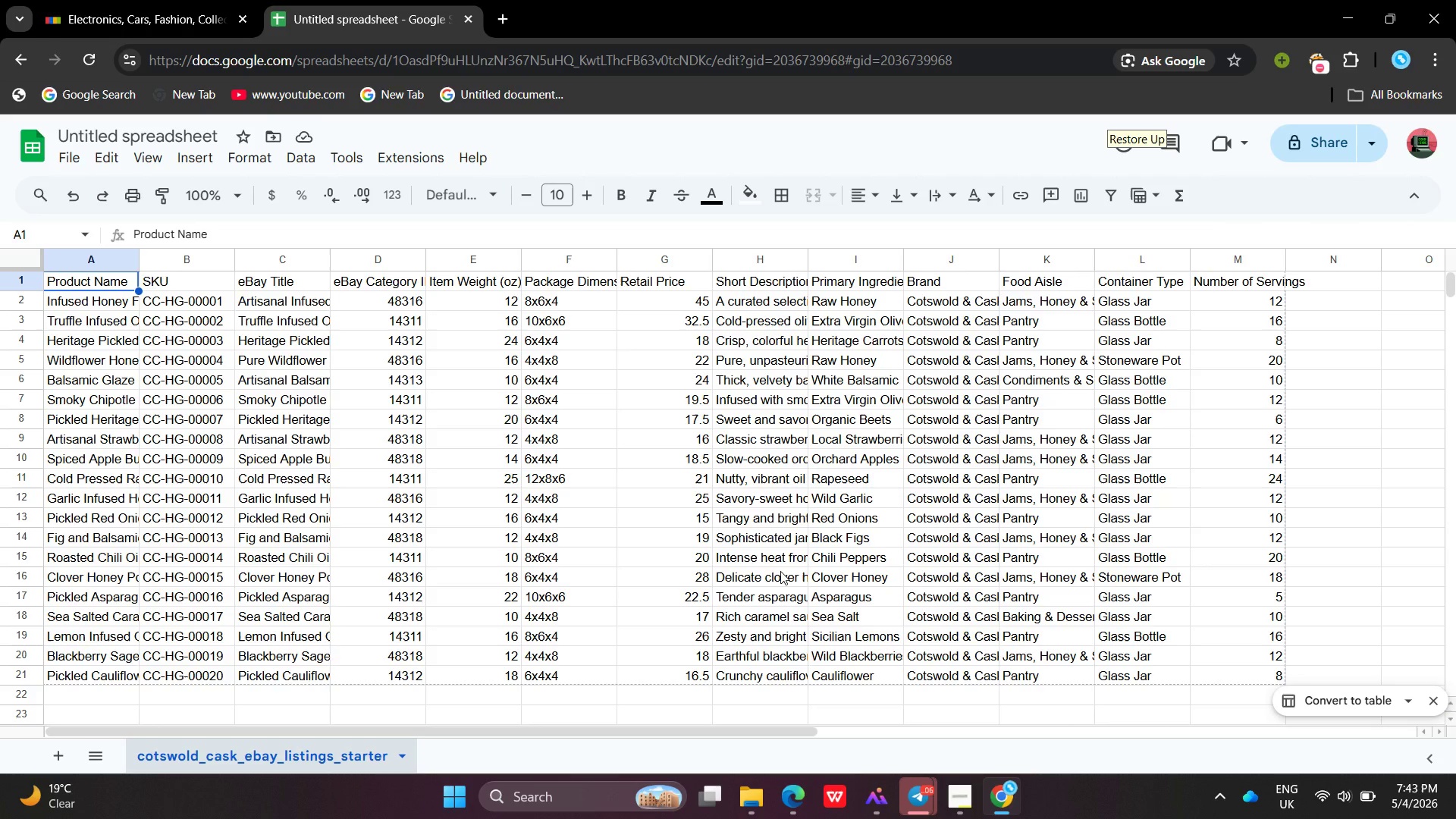 
wait(18.88)
 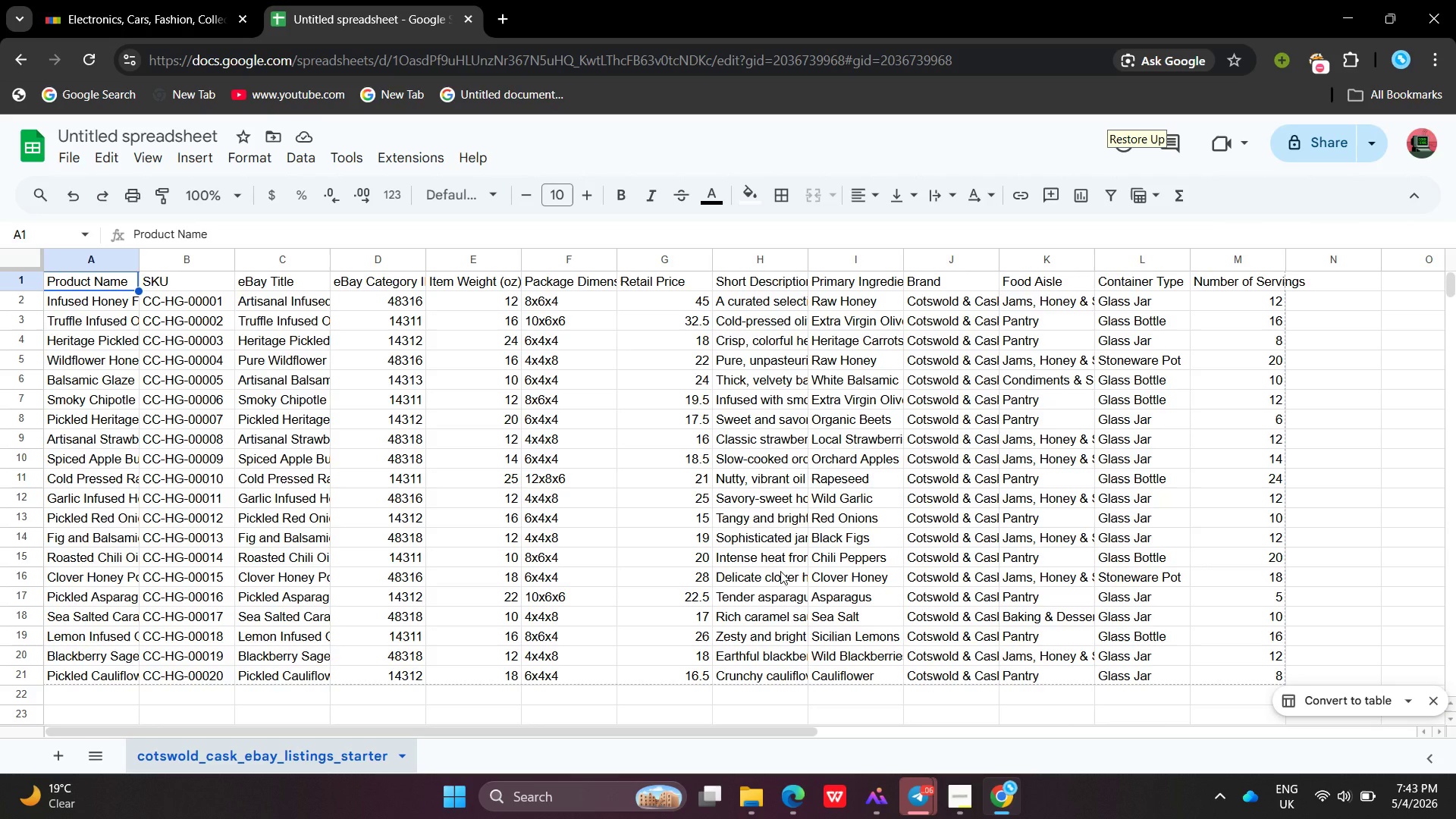 
left_click([102, 131])
 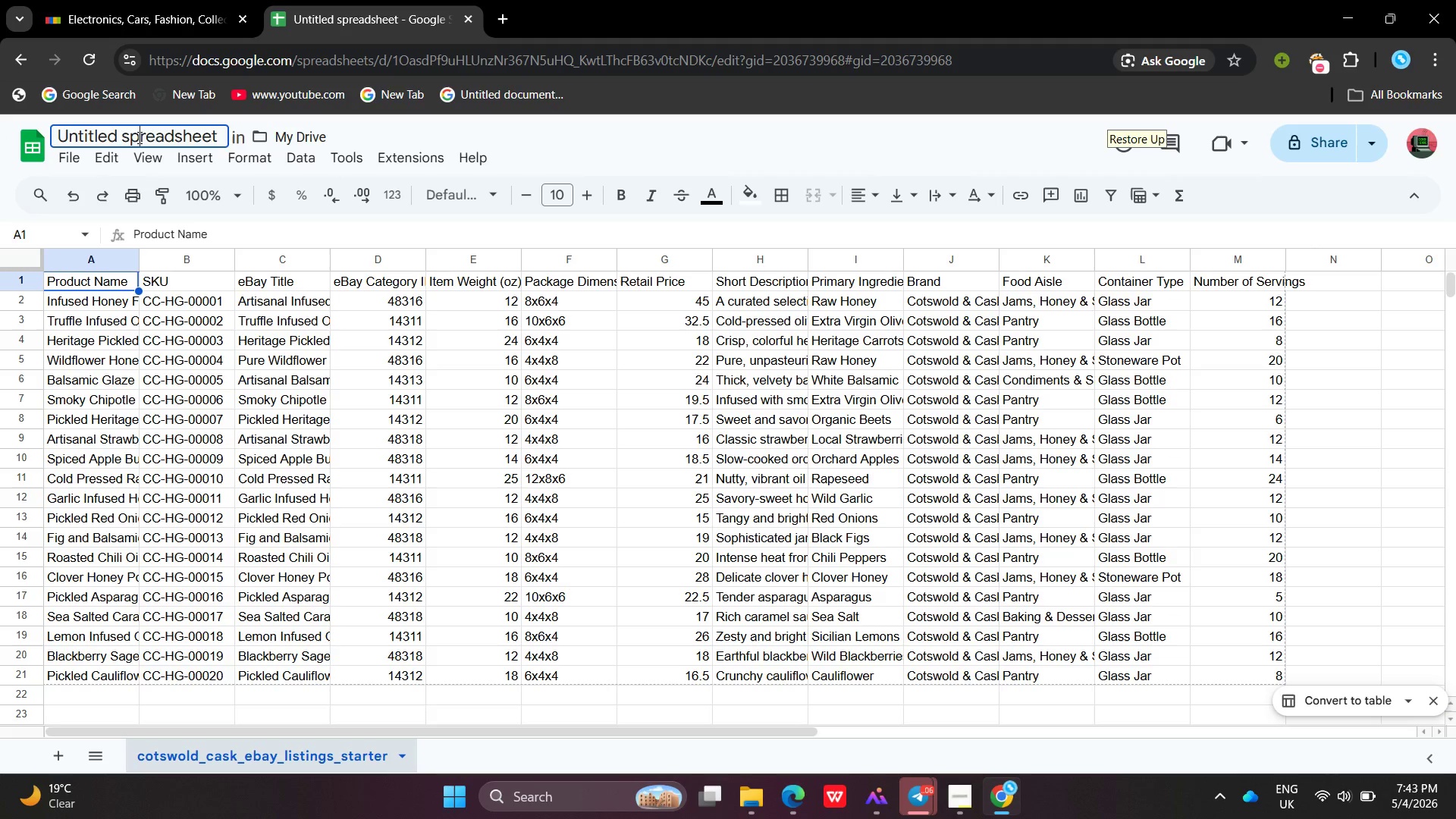 
double_click([138, 137])
 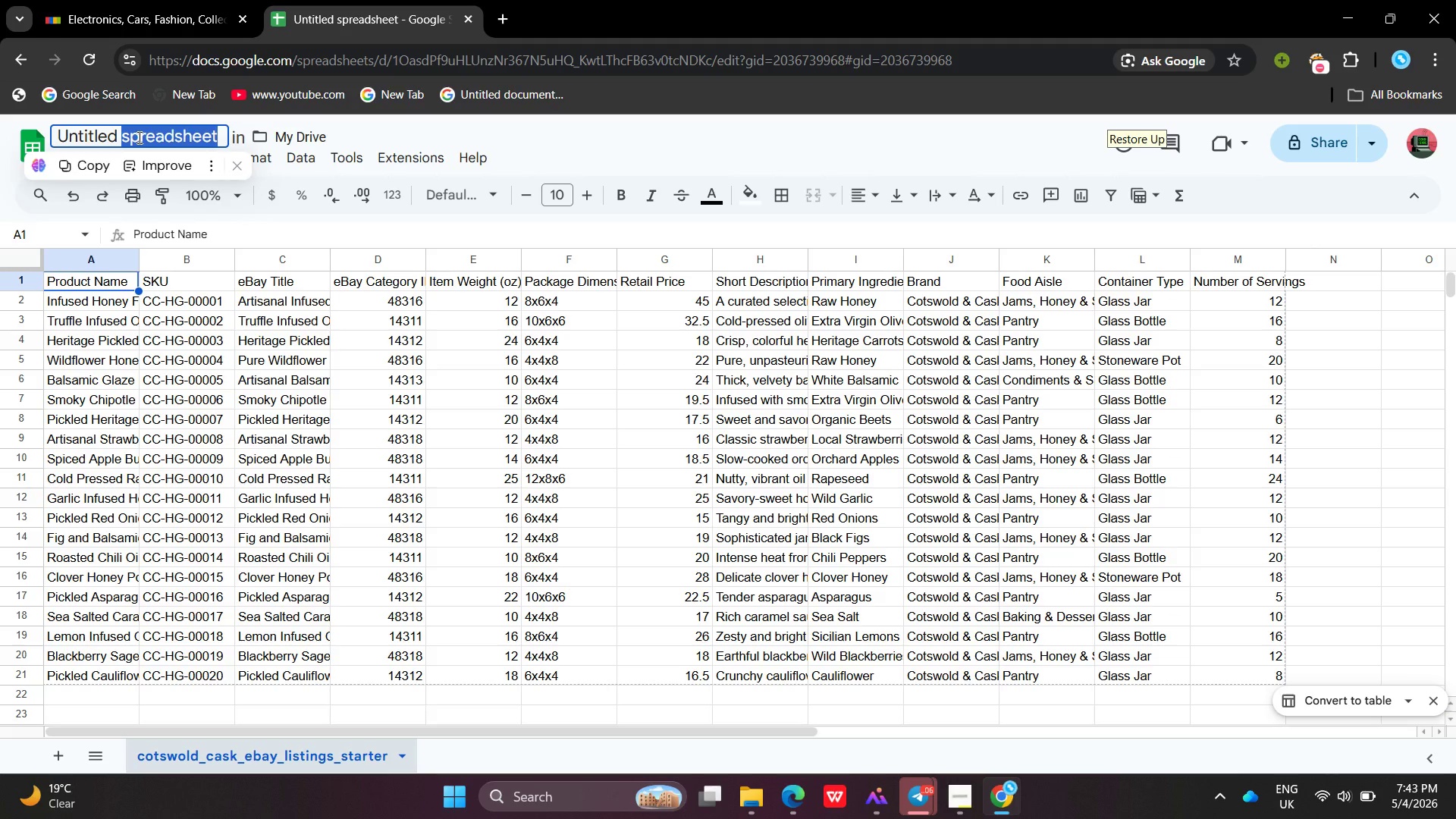 
key(Control+ControlLeft)
 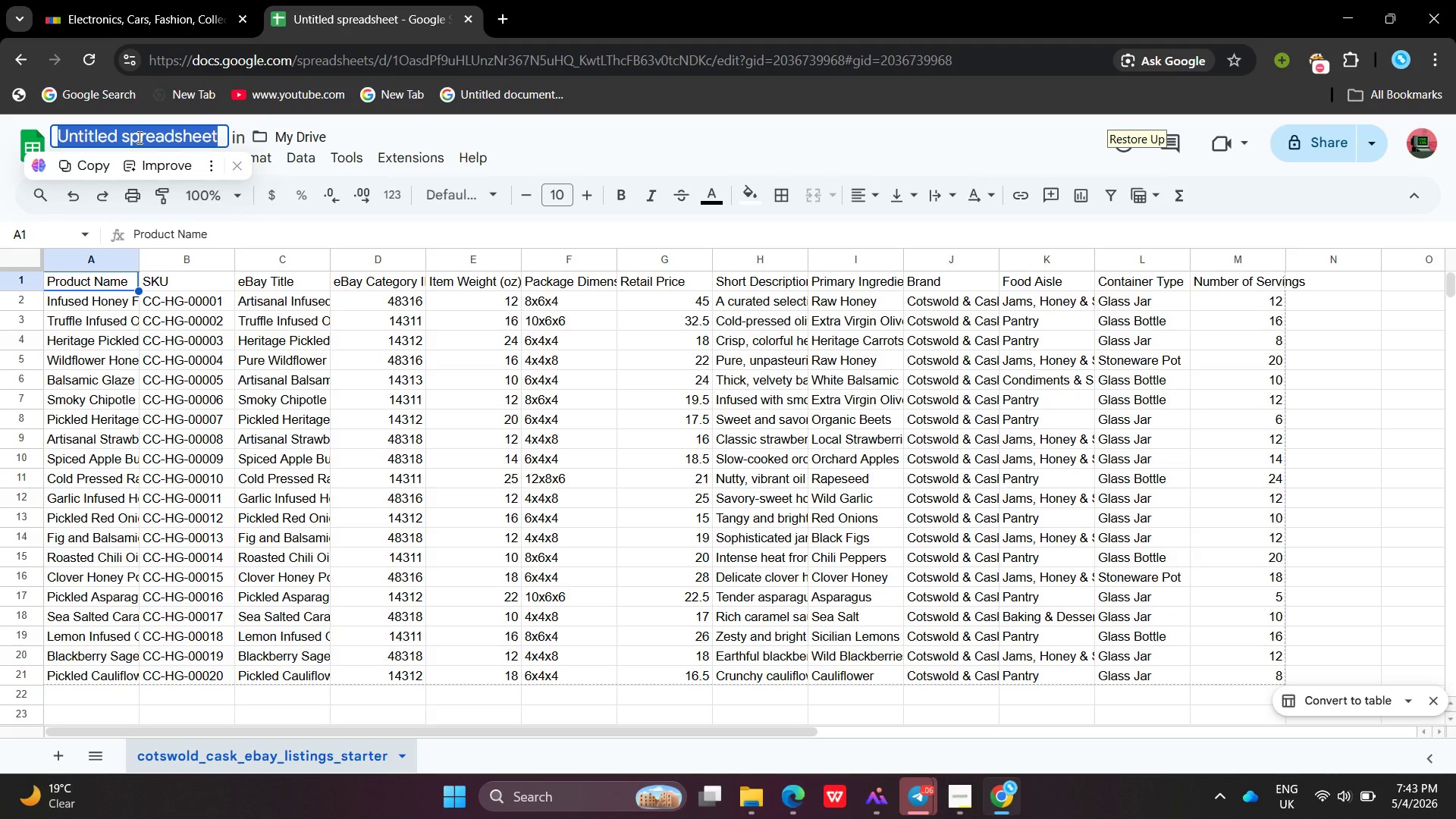 
key(Control+A)
 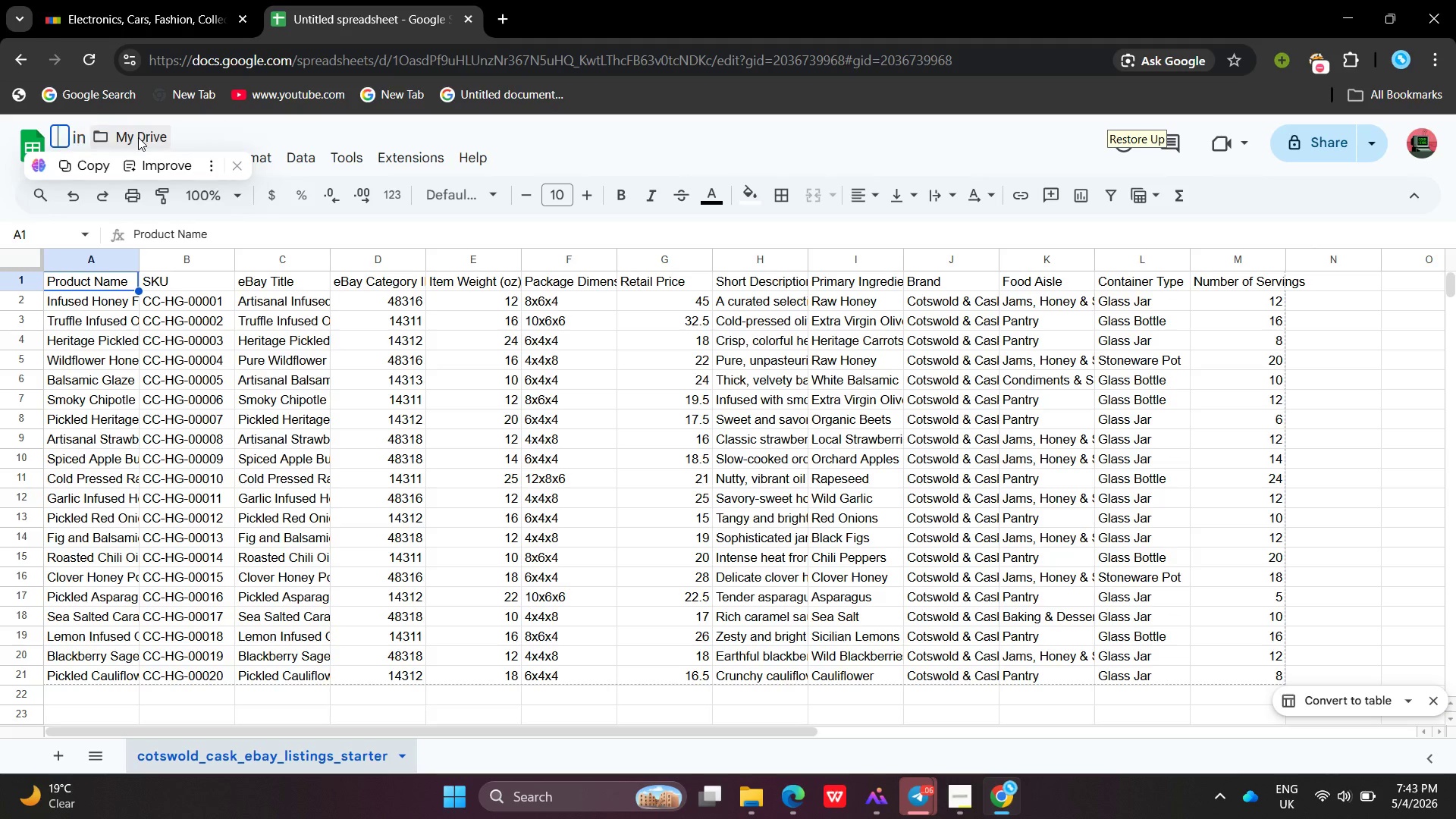 
key(Backspace)
 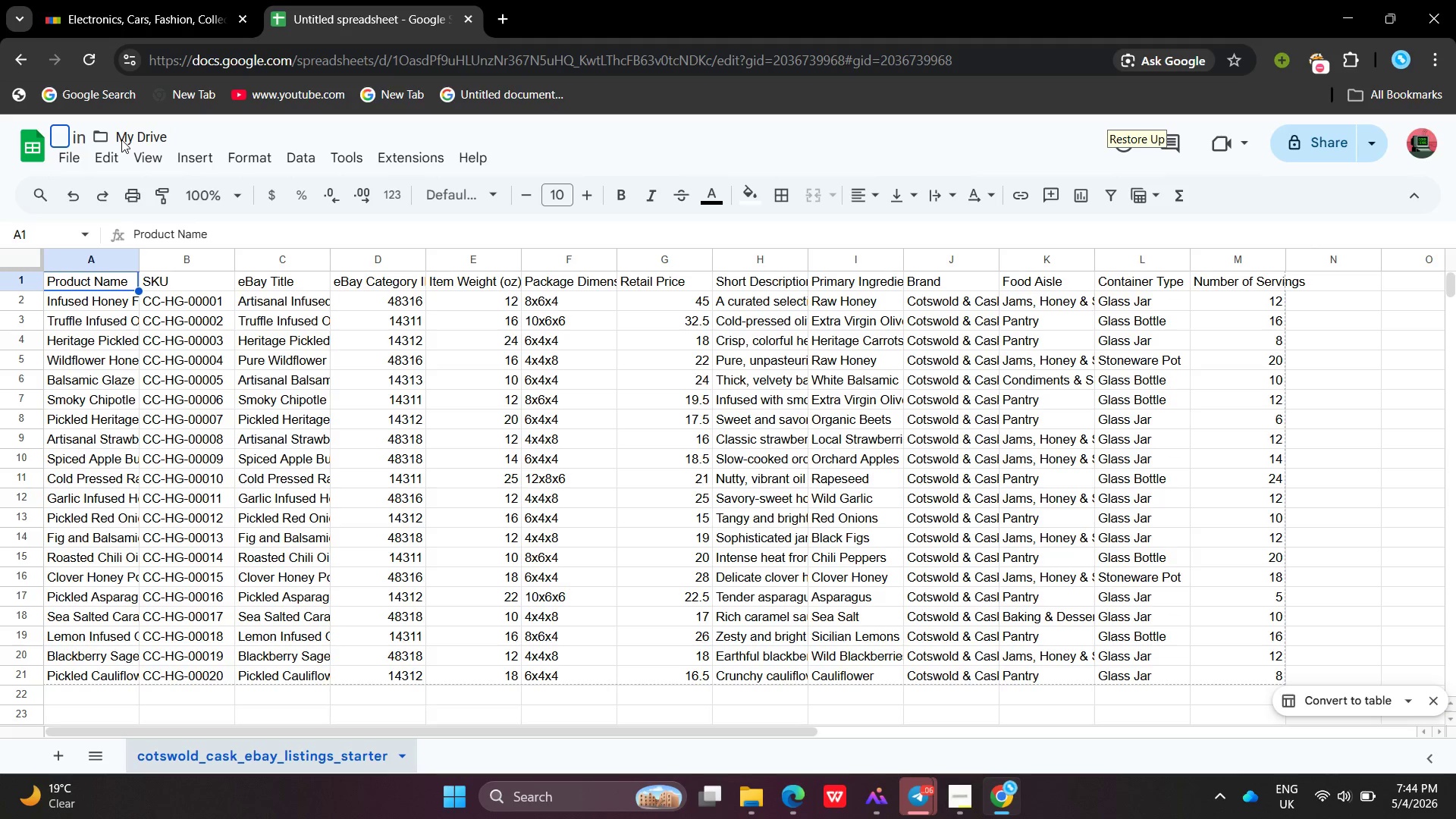 
left_click([180, 364])
 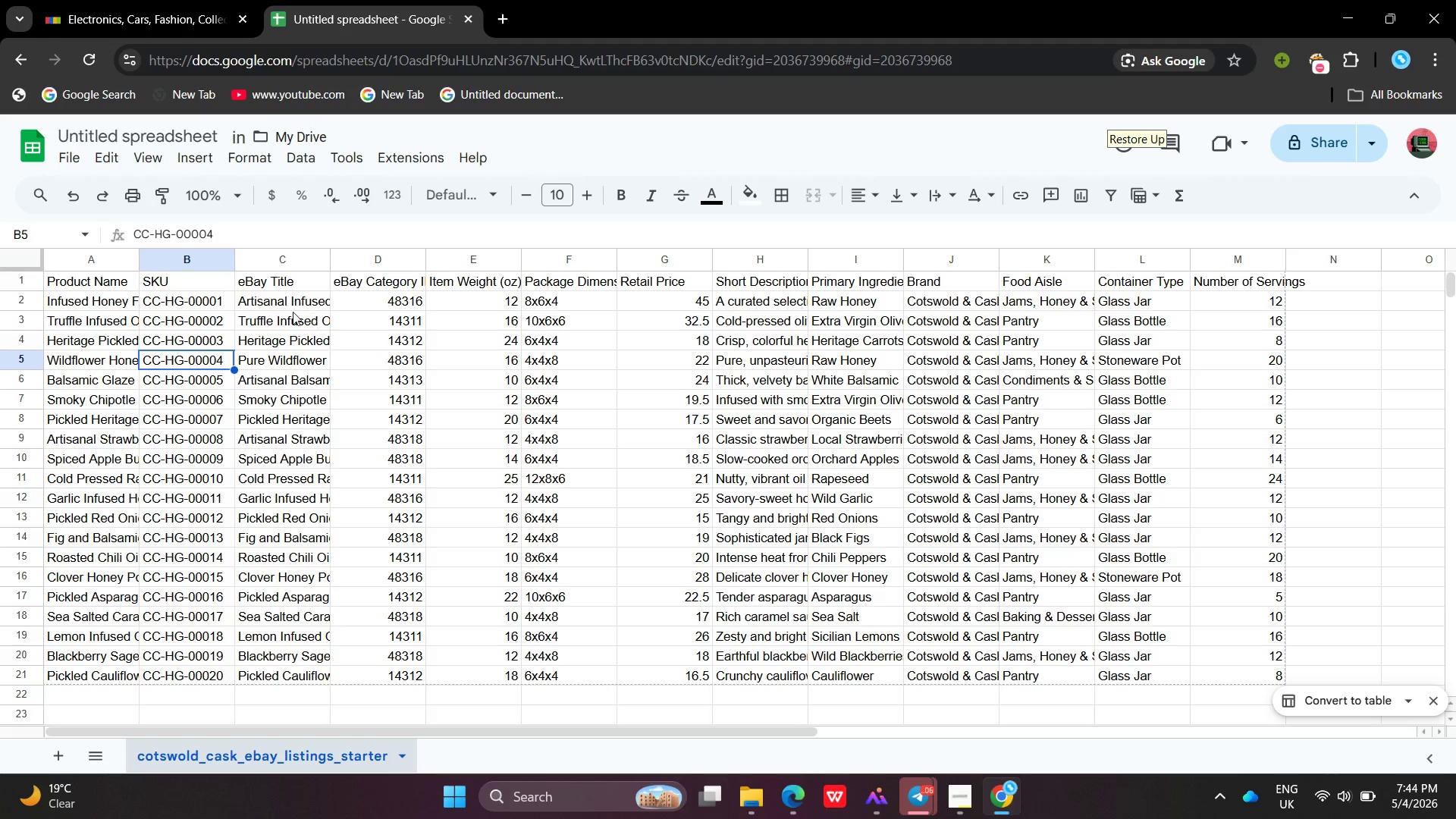 
wait(5.31)
 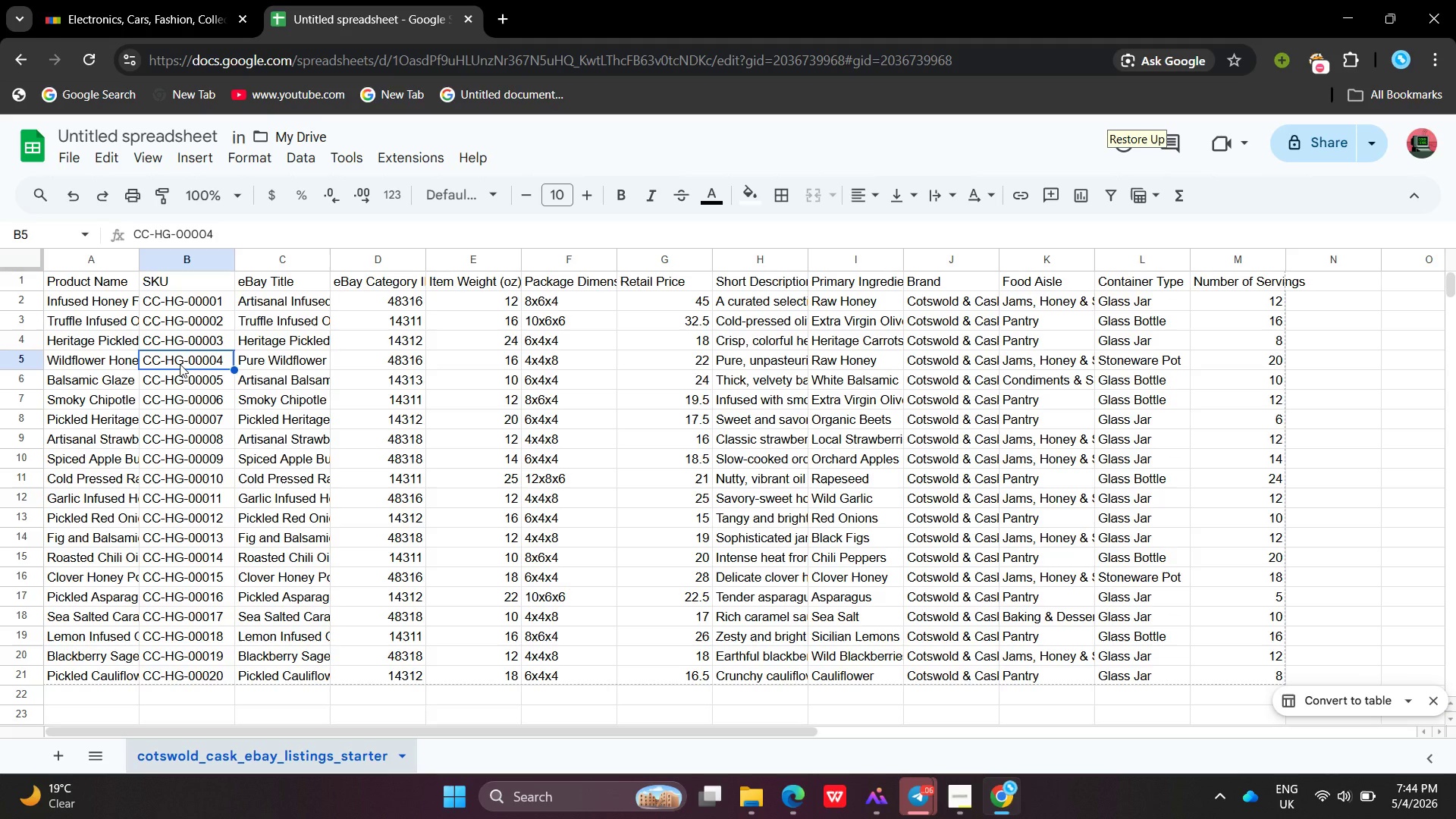 
left_click([726, 318])
 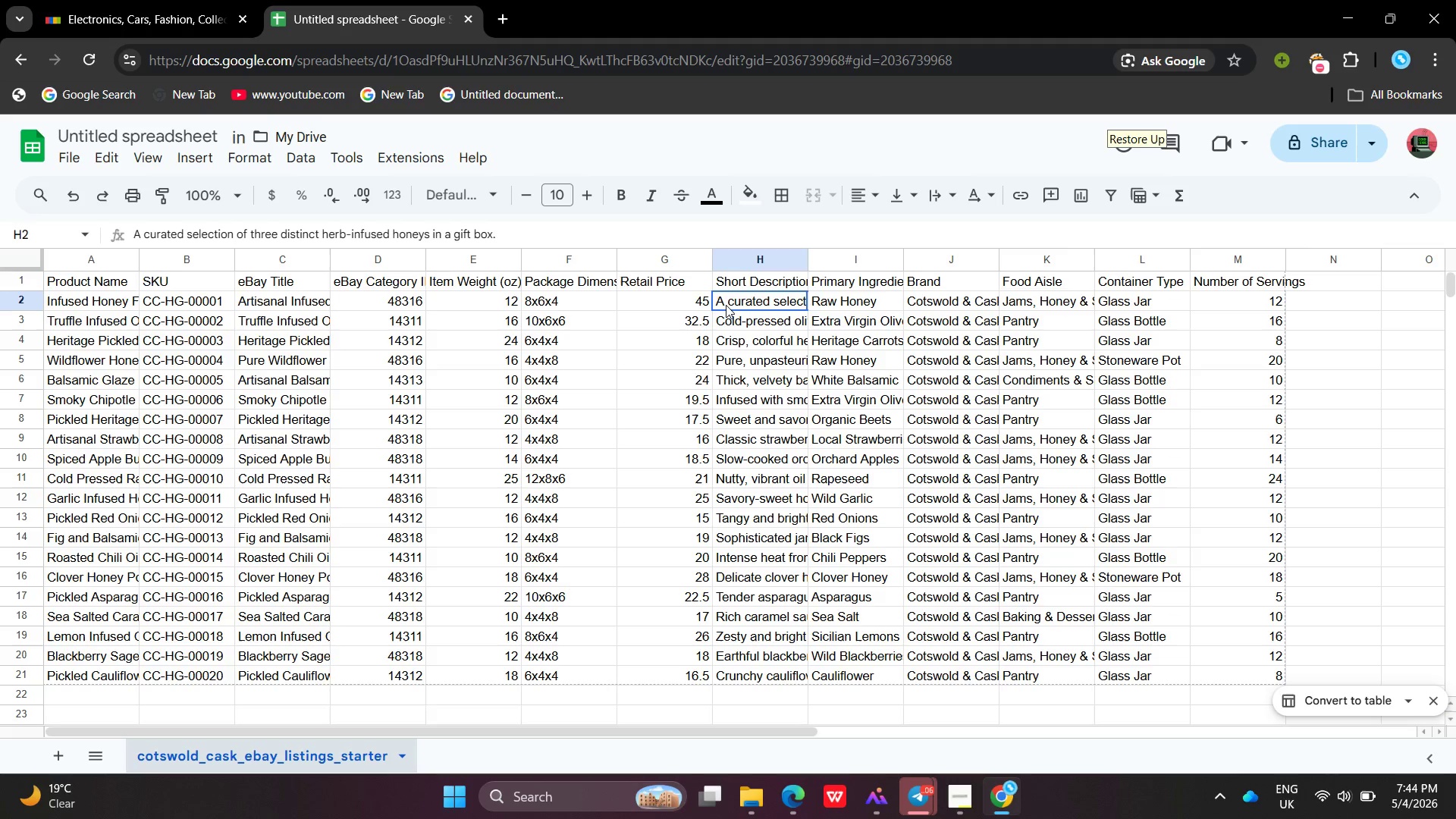 
double_click([726, 305])
 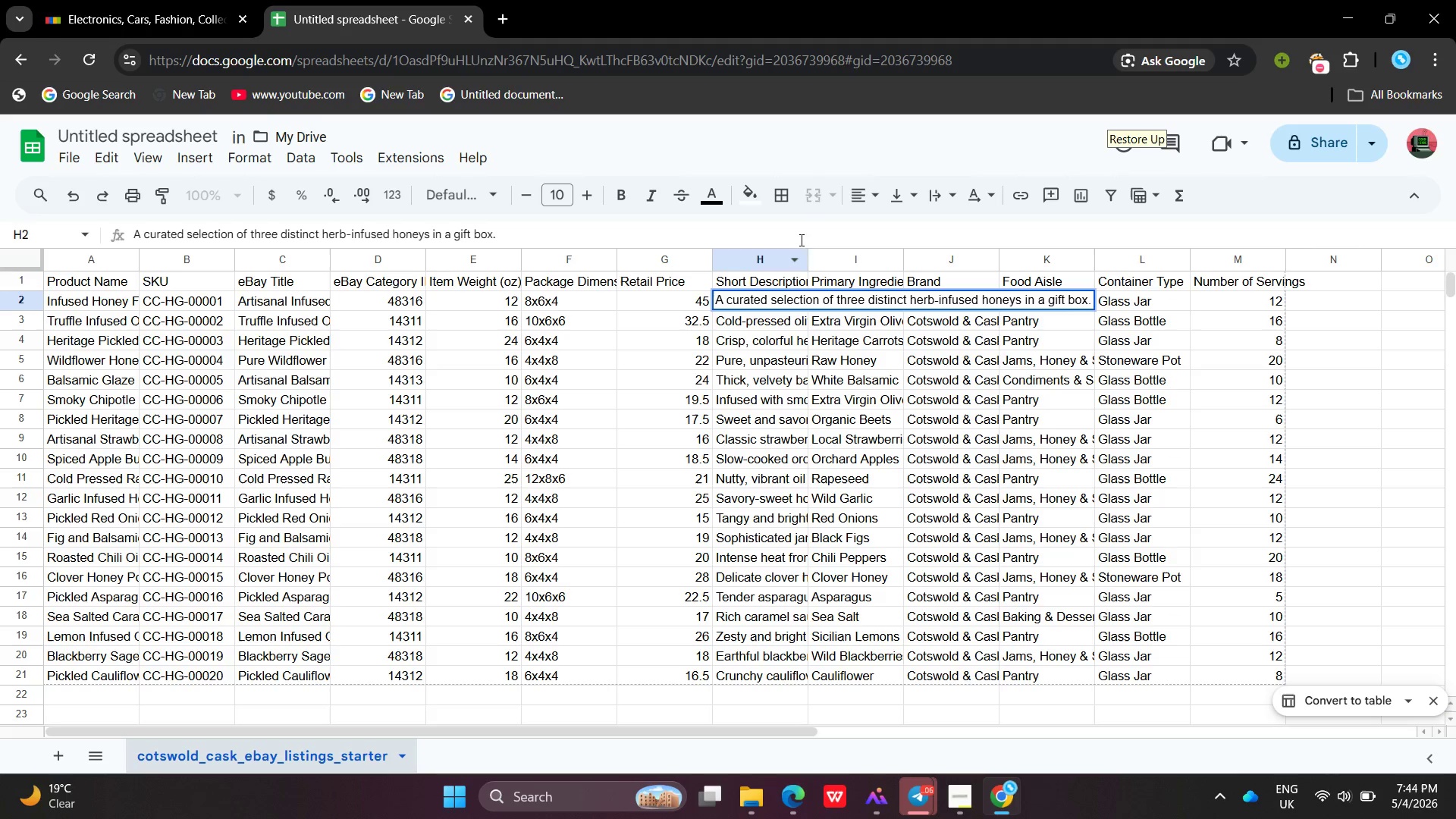 
left_click([806, 141])
 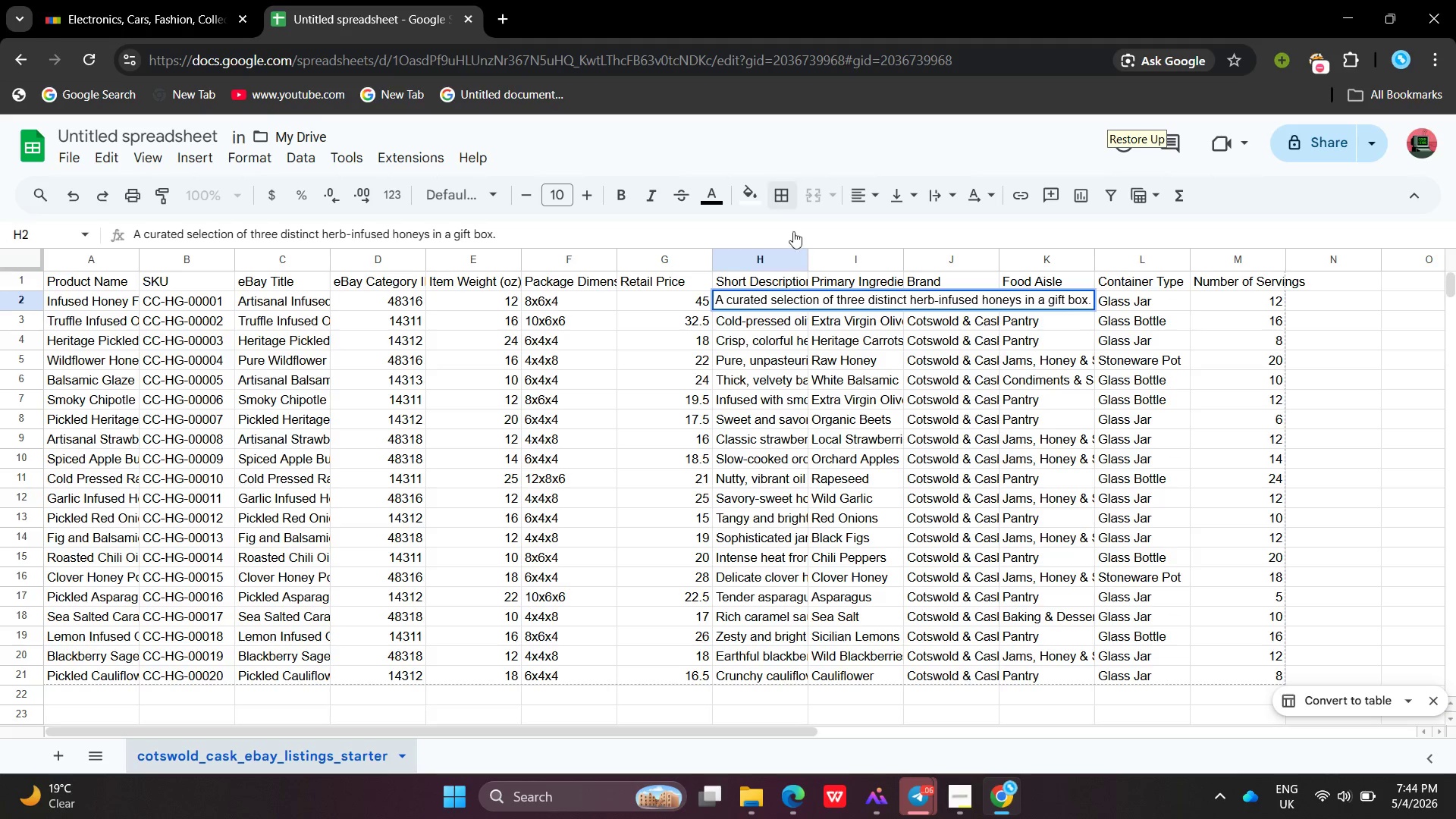 
mouse_move([821, 324])
 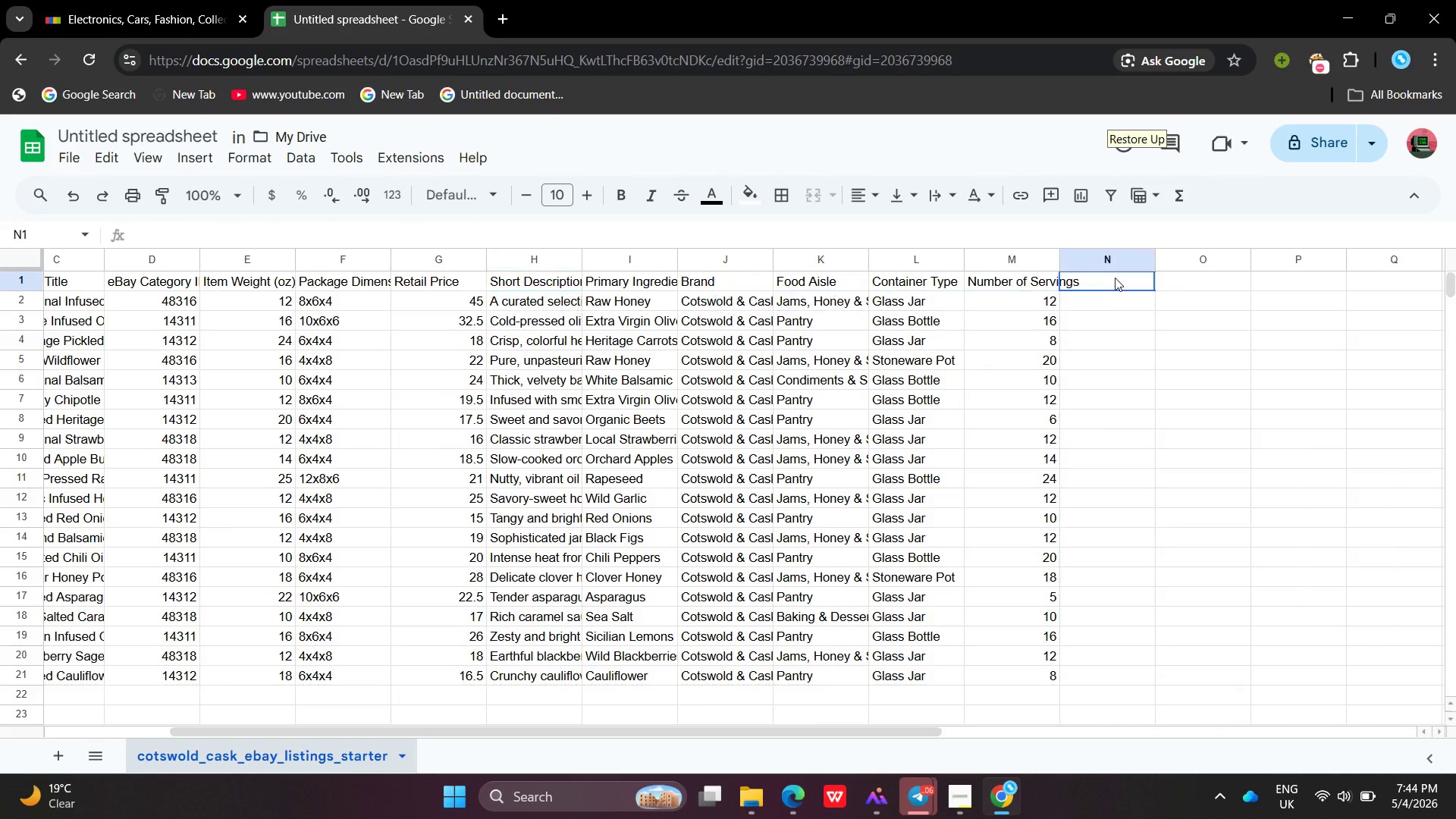 
double_click([1115, 278])
 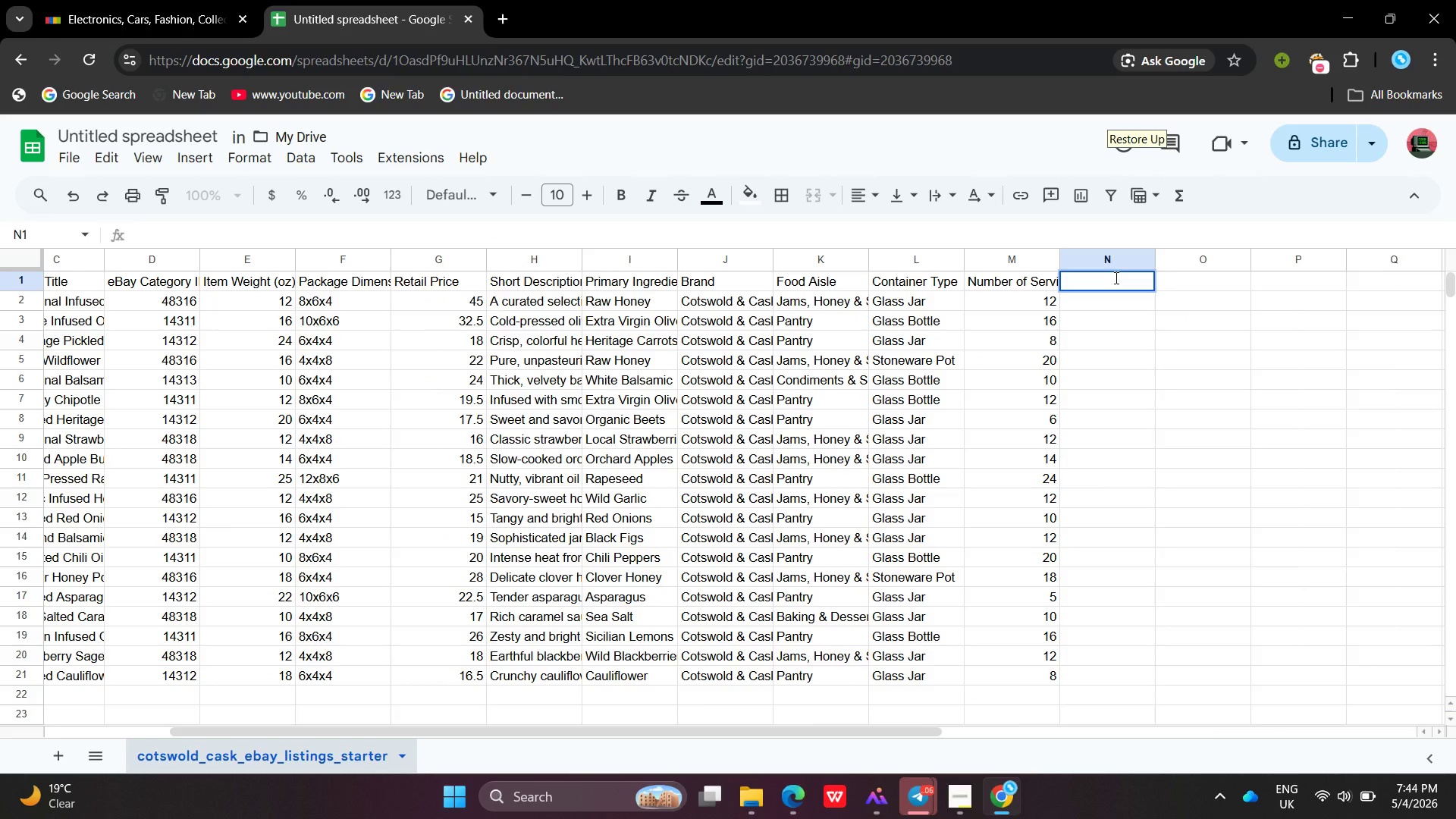 
type(SEO Title)
 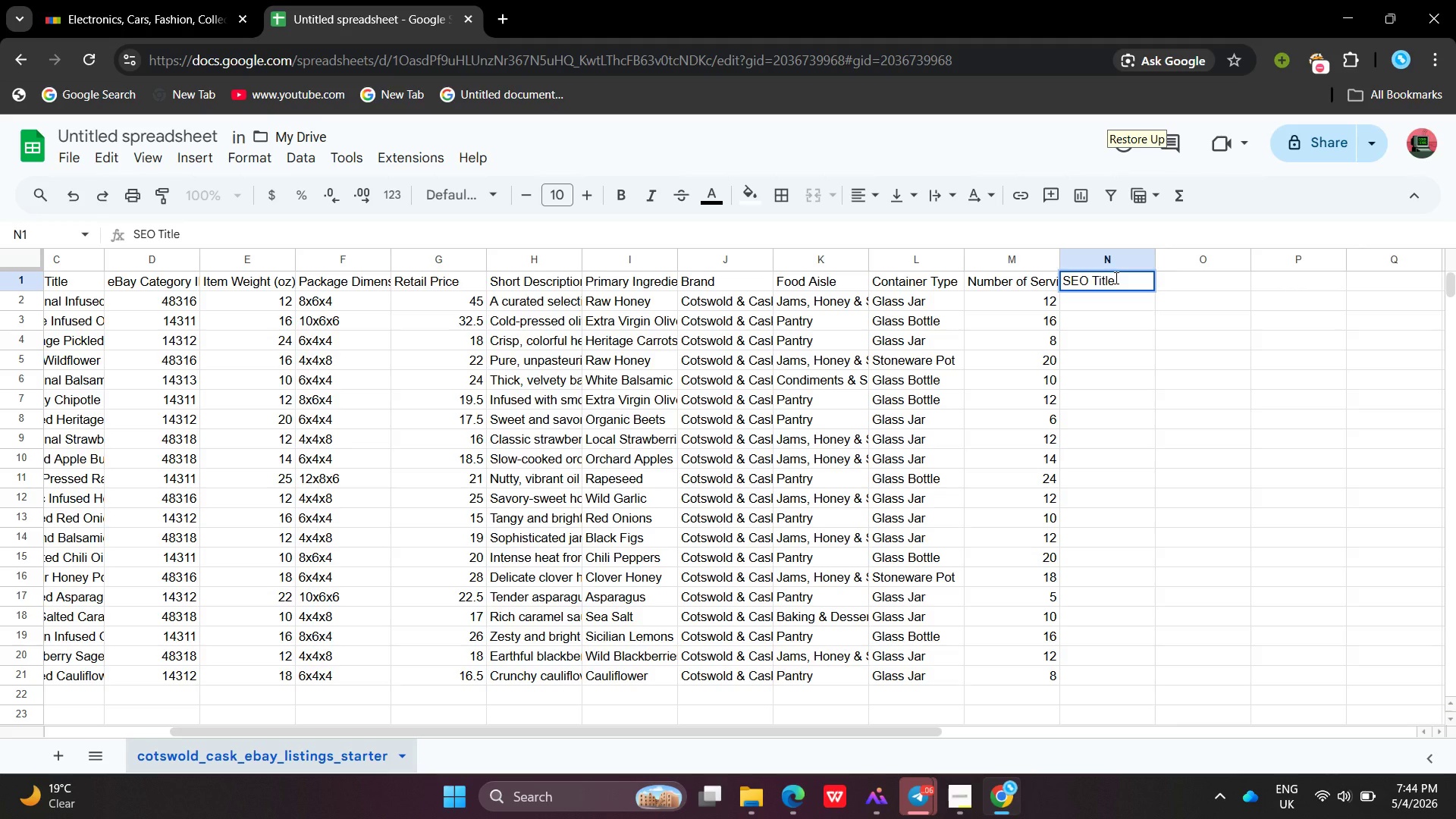 
wait(10.92)
 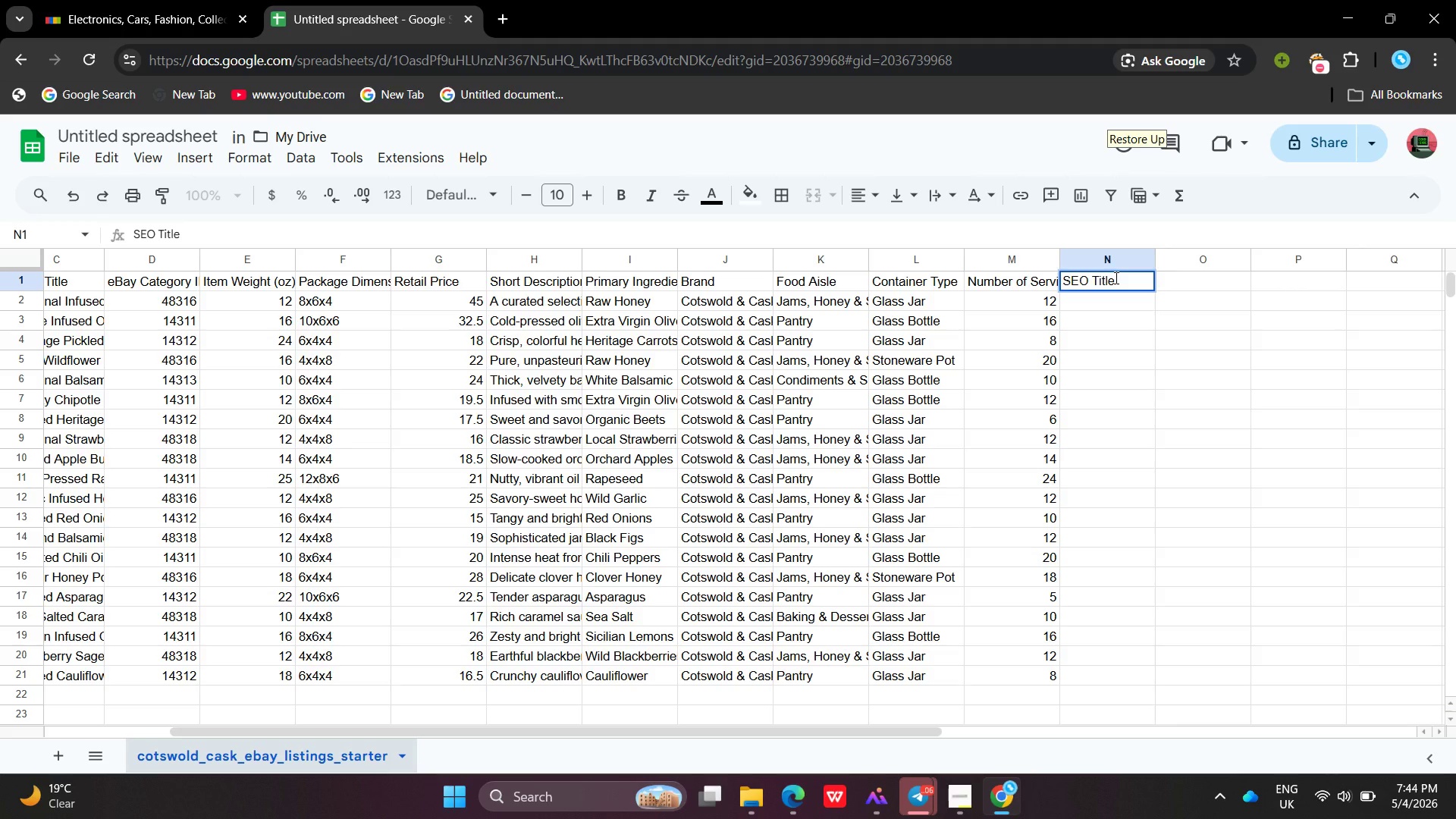 
double_click([1203, 283])
 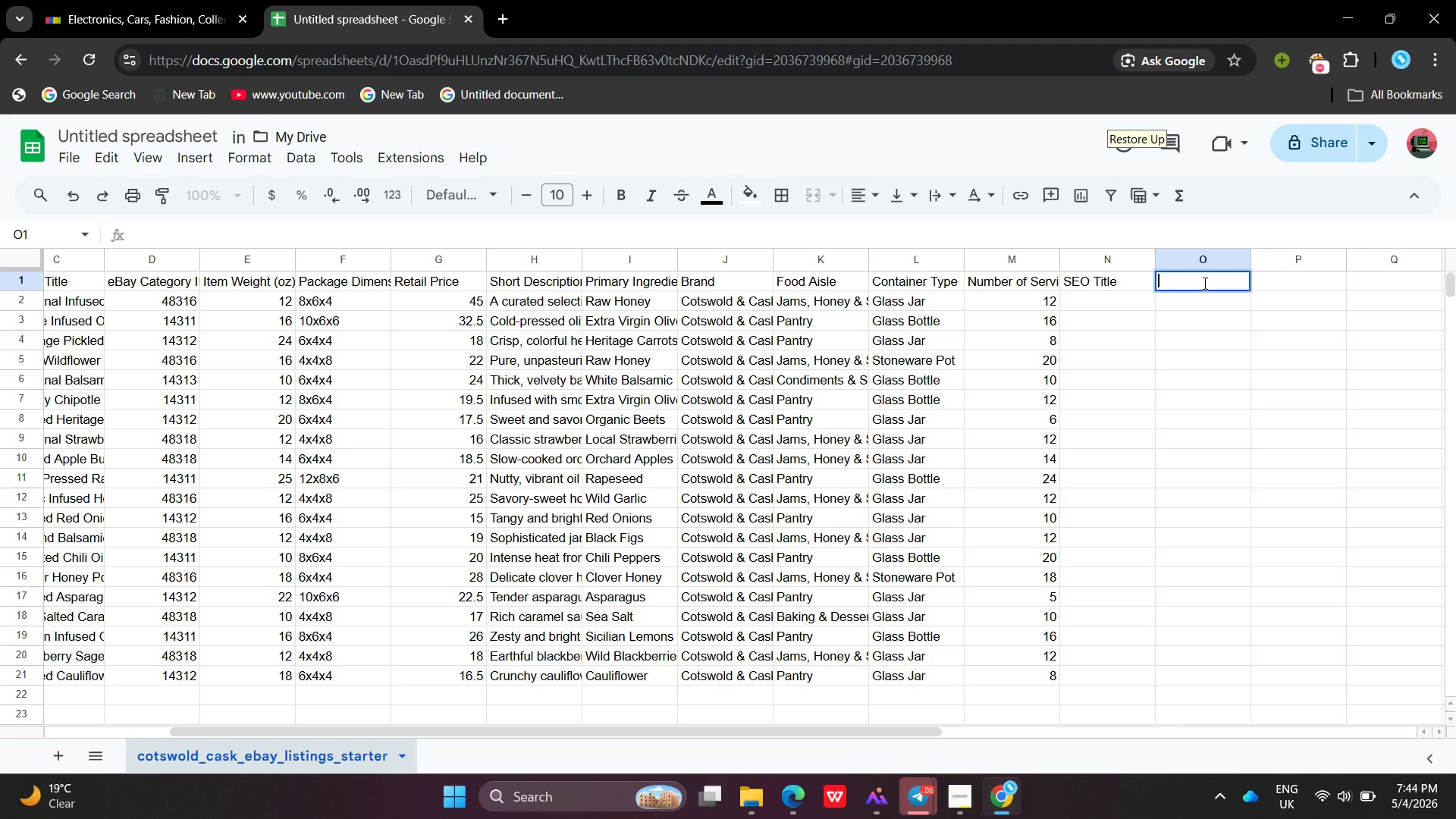 
type(O)
key(Backspace)
type(Item Specifies JSOn)
 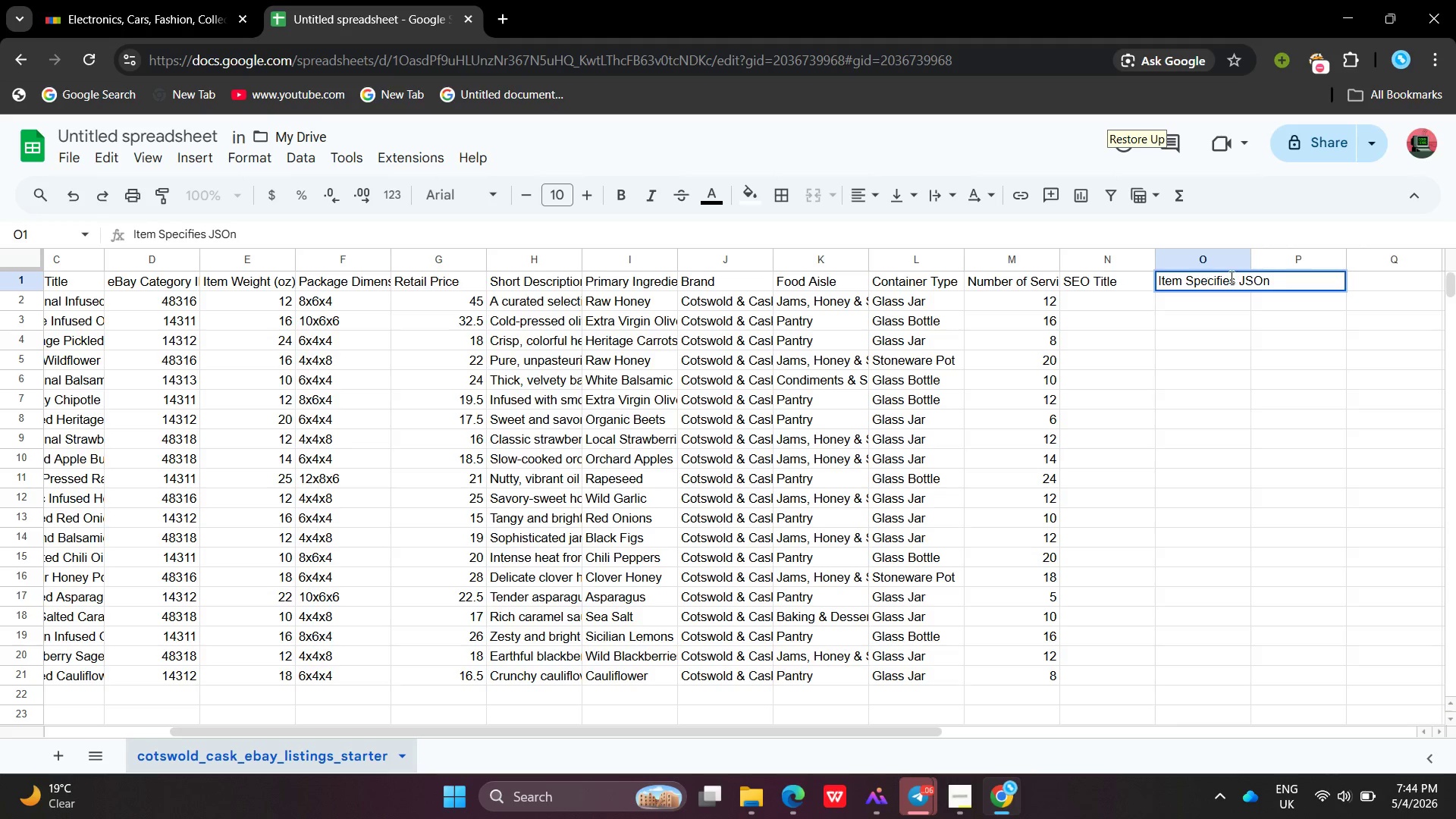 
left_click([1266, 259])
 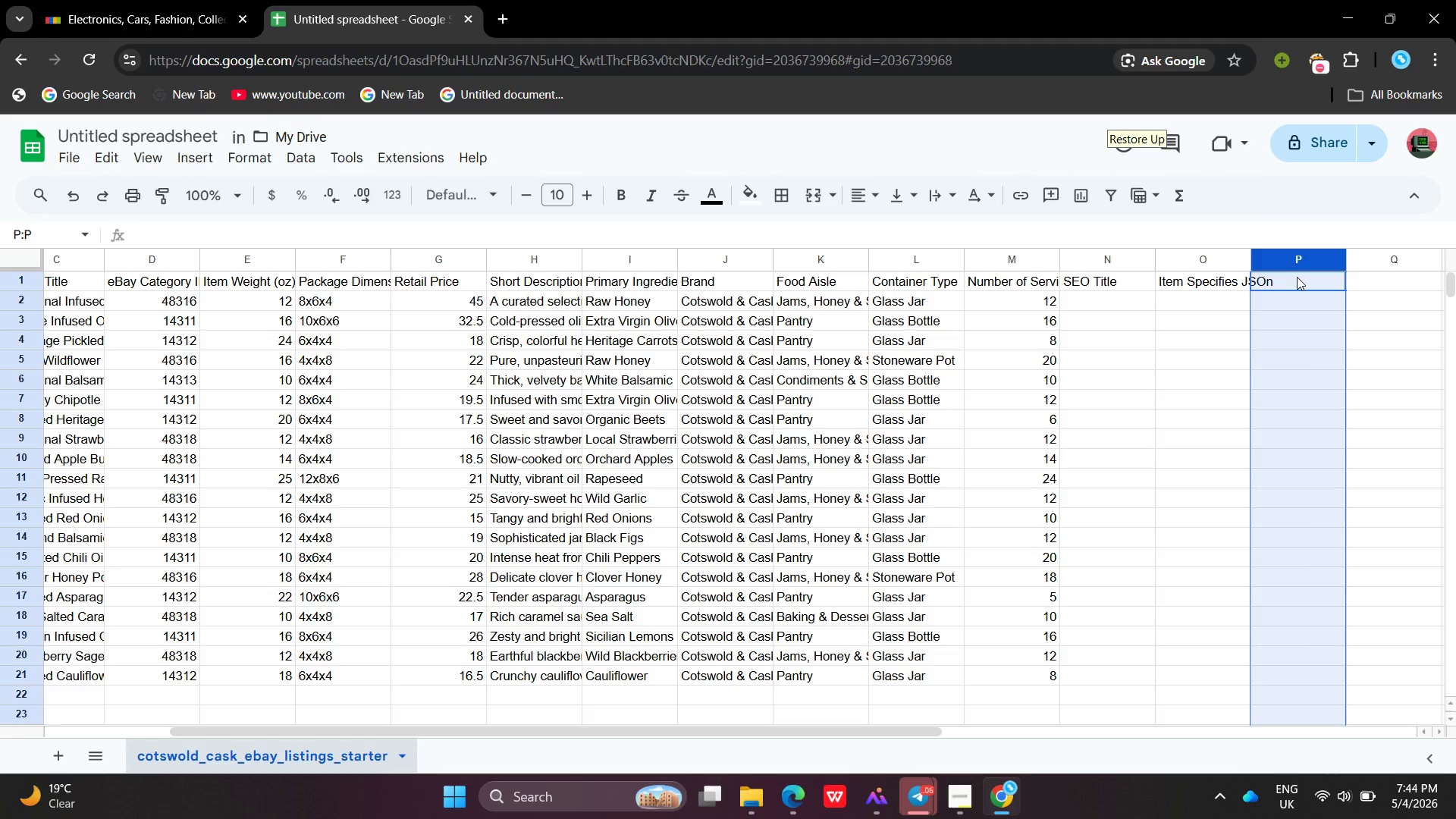 
double_click([1297, 277])
 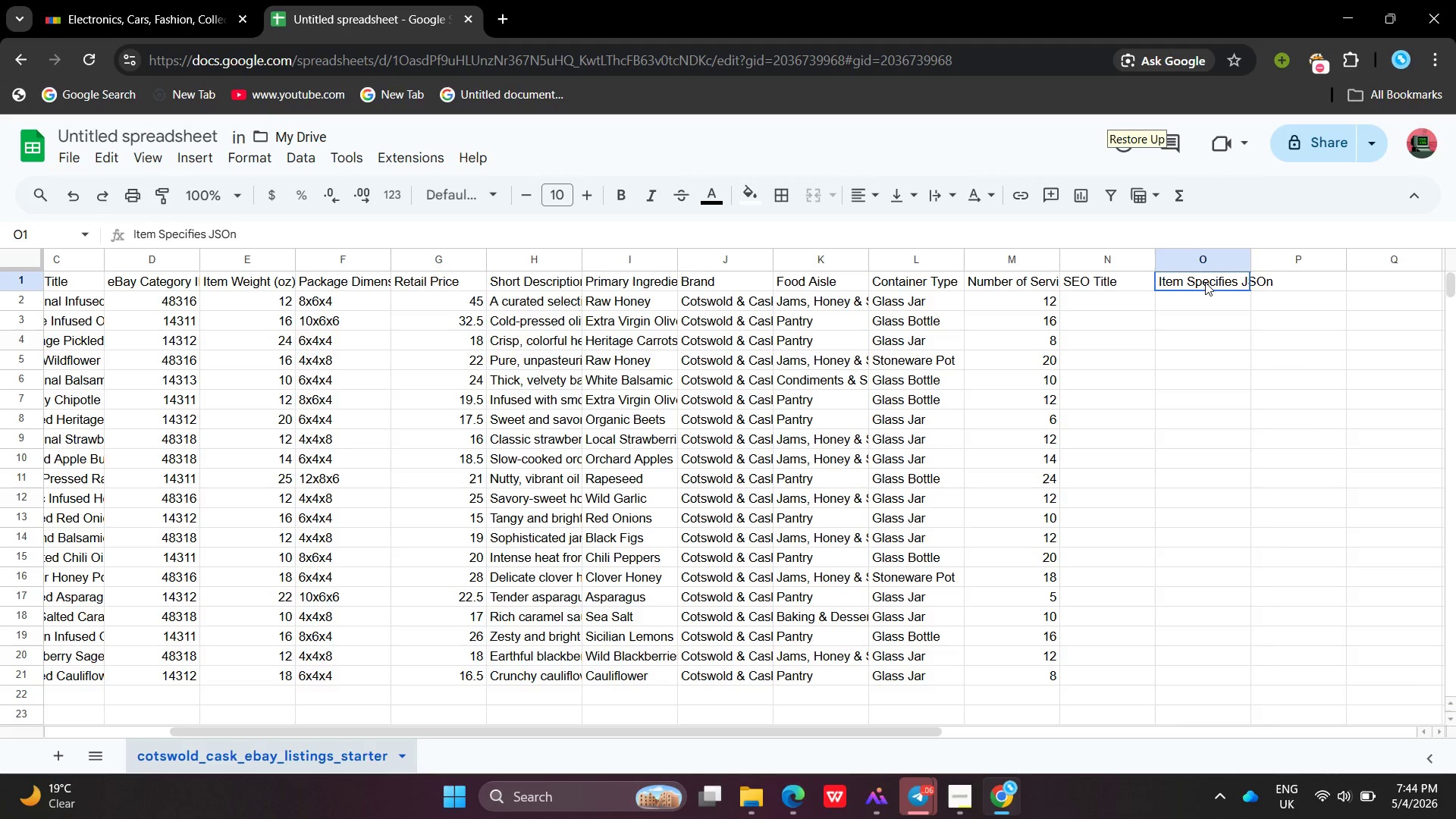 
double_click([1205, 282])
 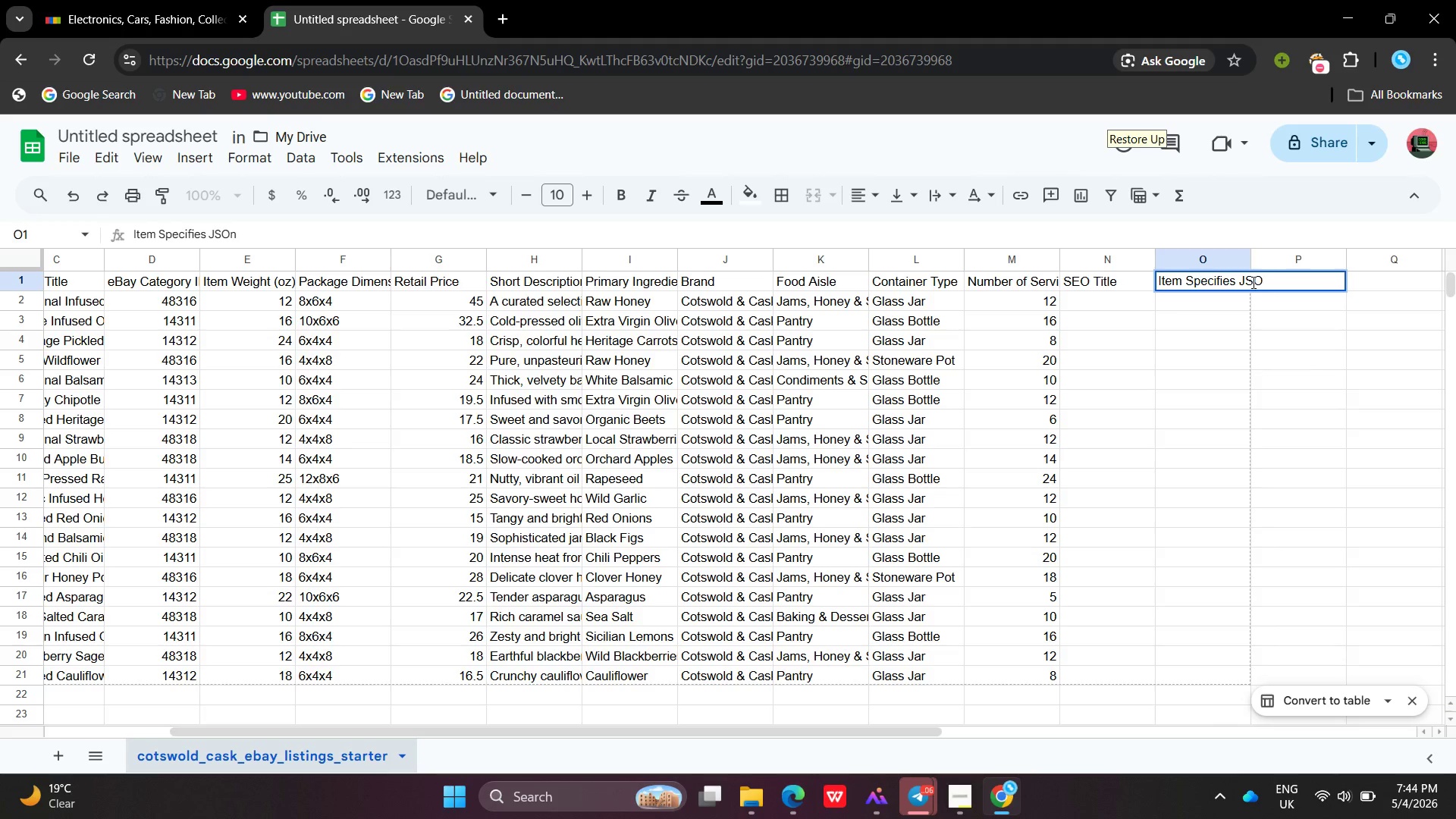 
key(Backspace)
key(Backspace)
key(Backspace)
type(son)
 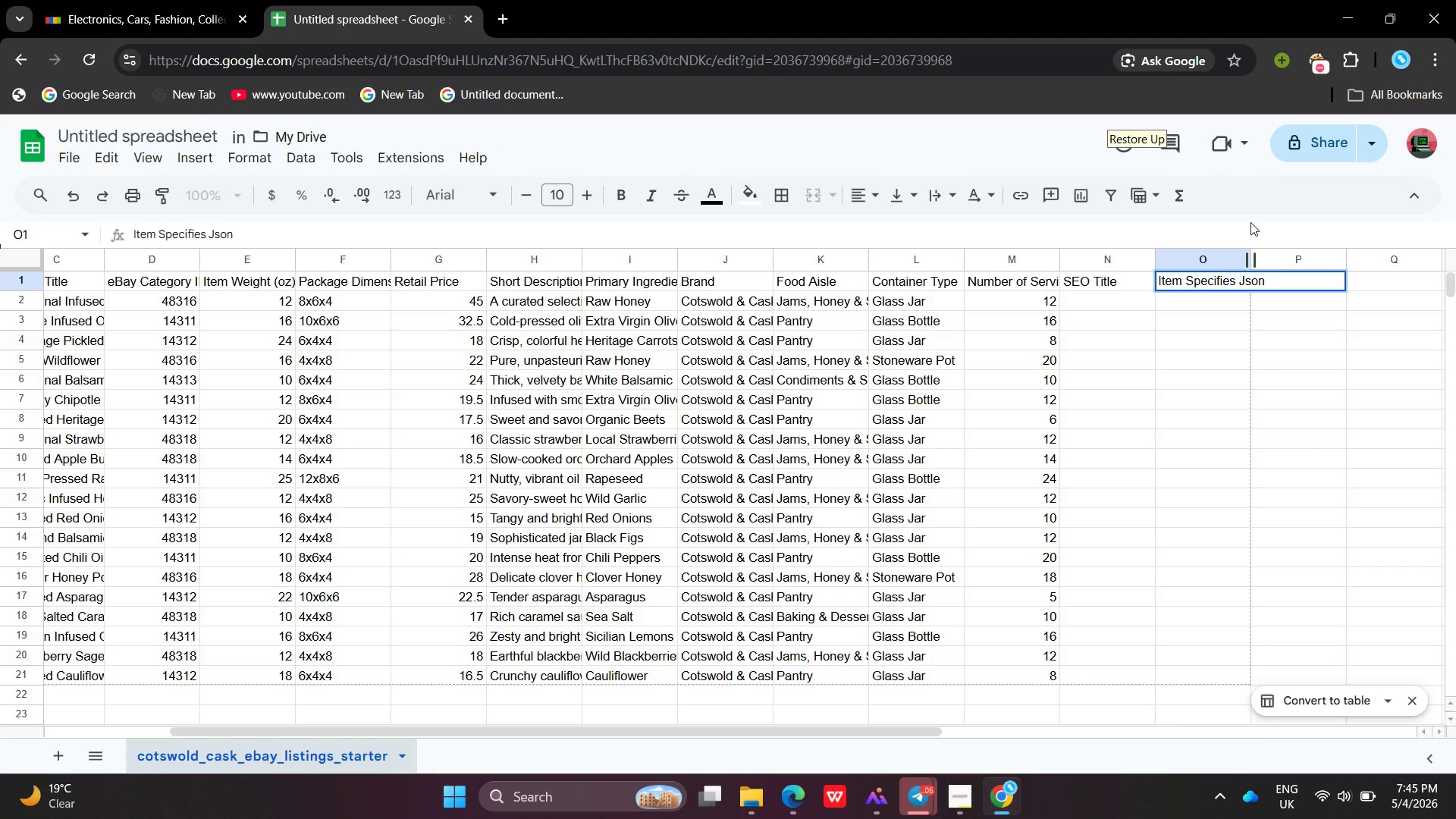 
left_click([1250, 222])
 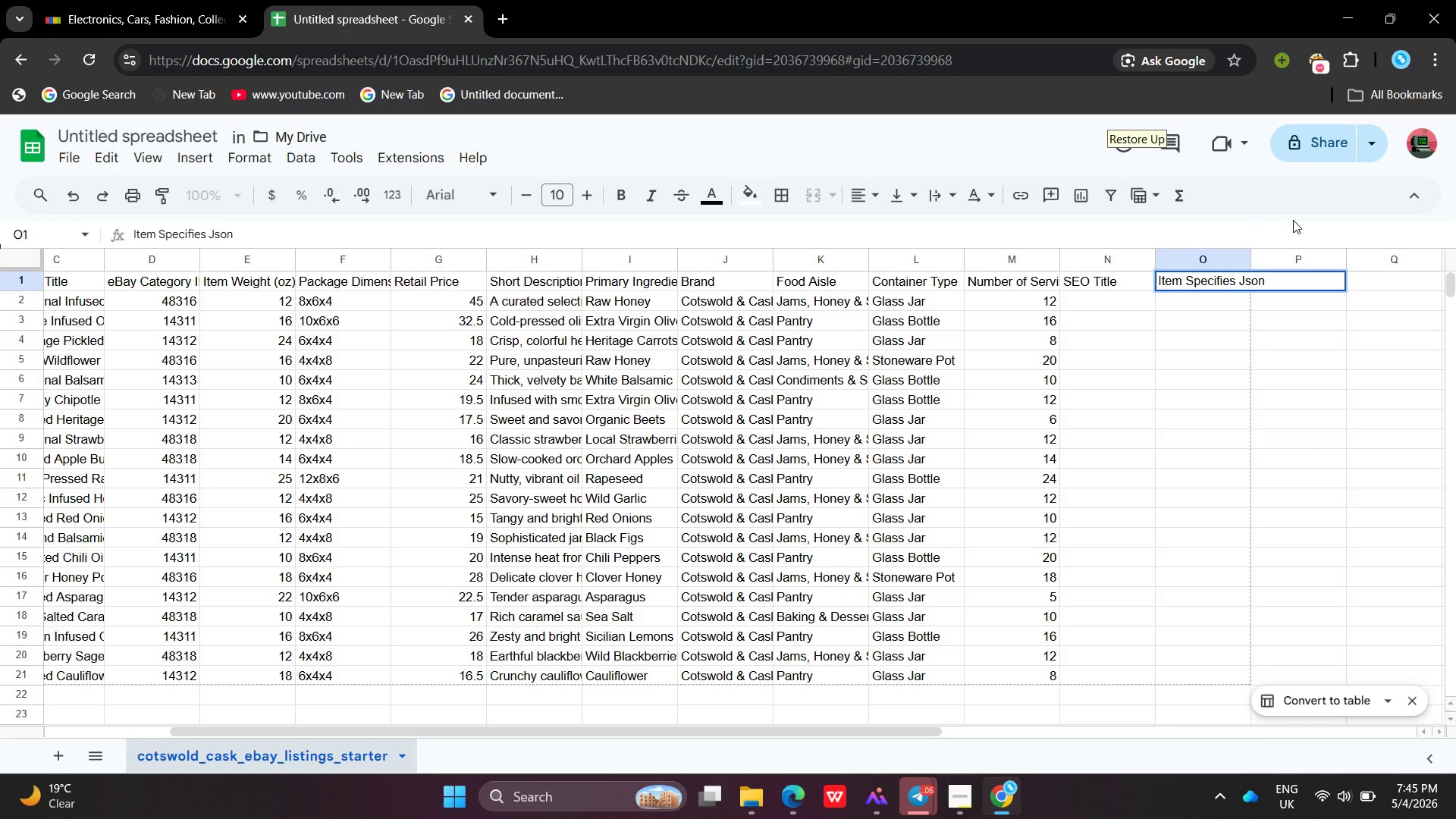 
left_click([1293, 220])
 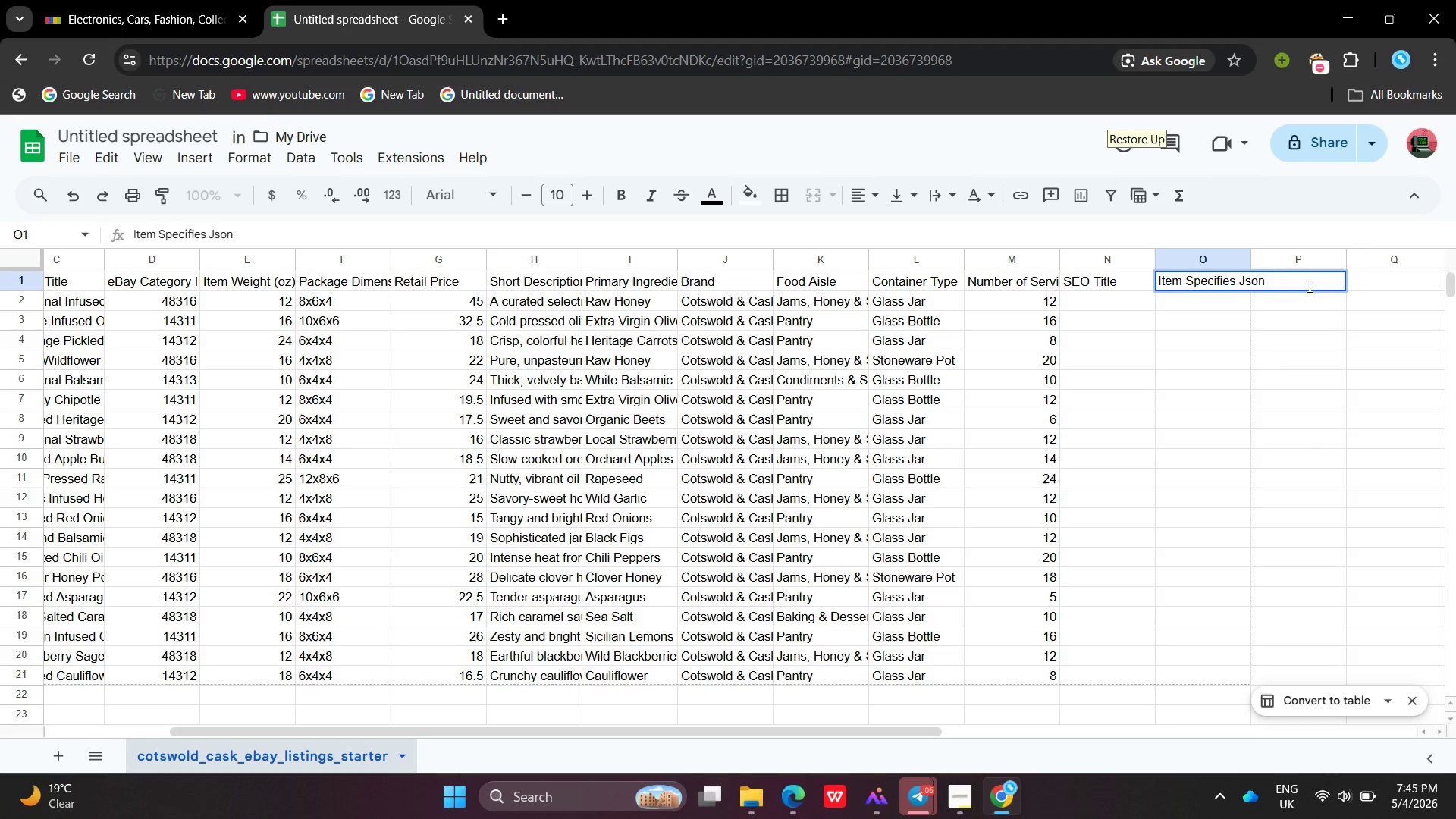 
left_click([1308, 286])
 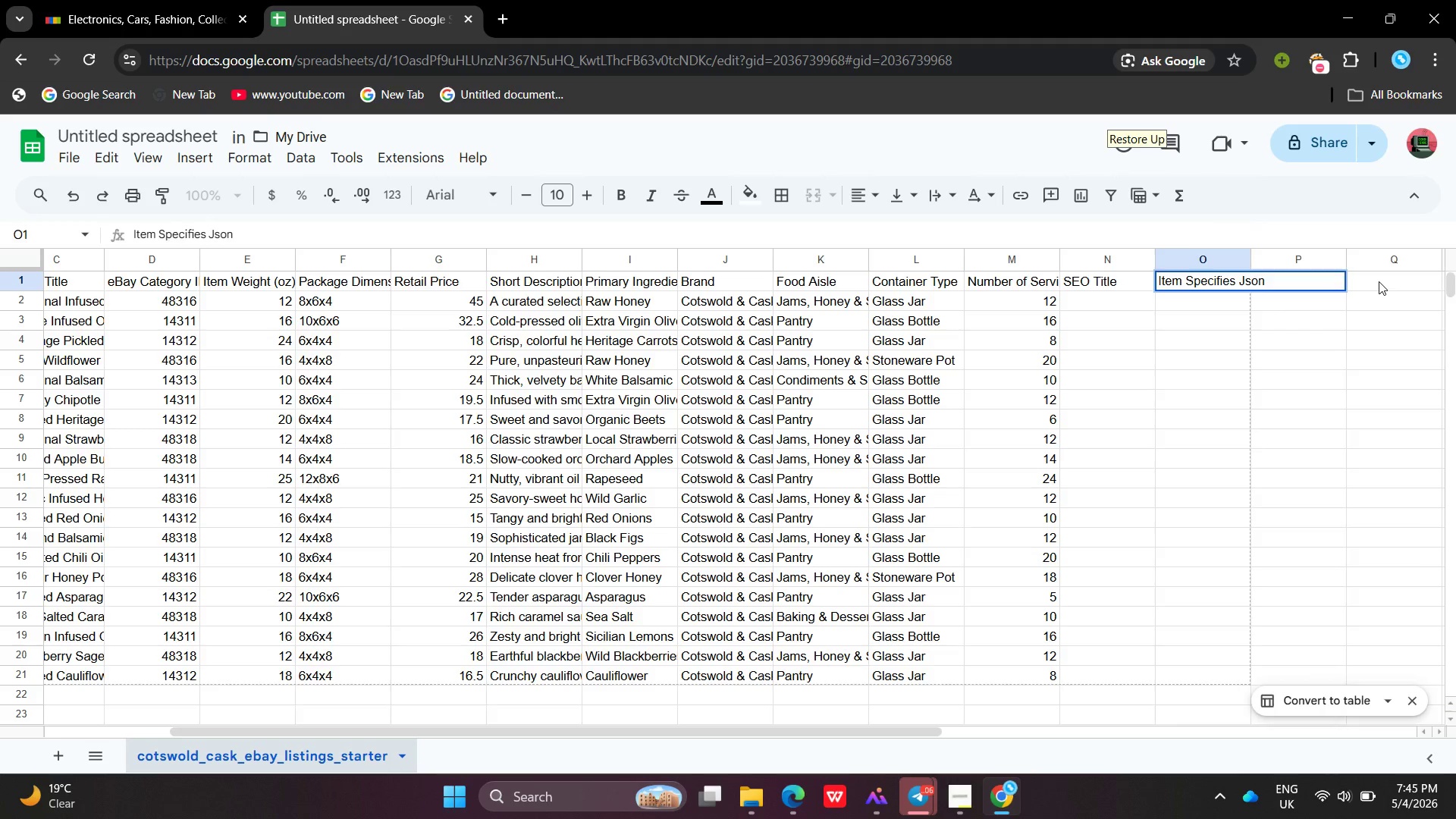 
left_click([1379, 281])
 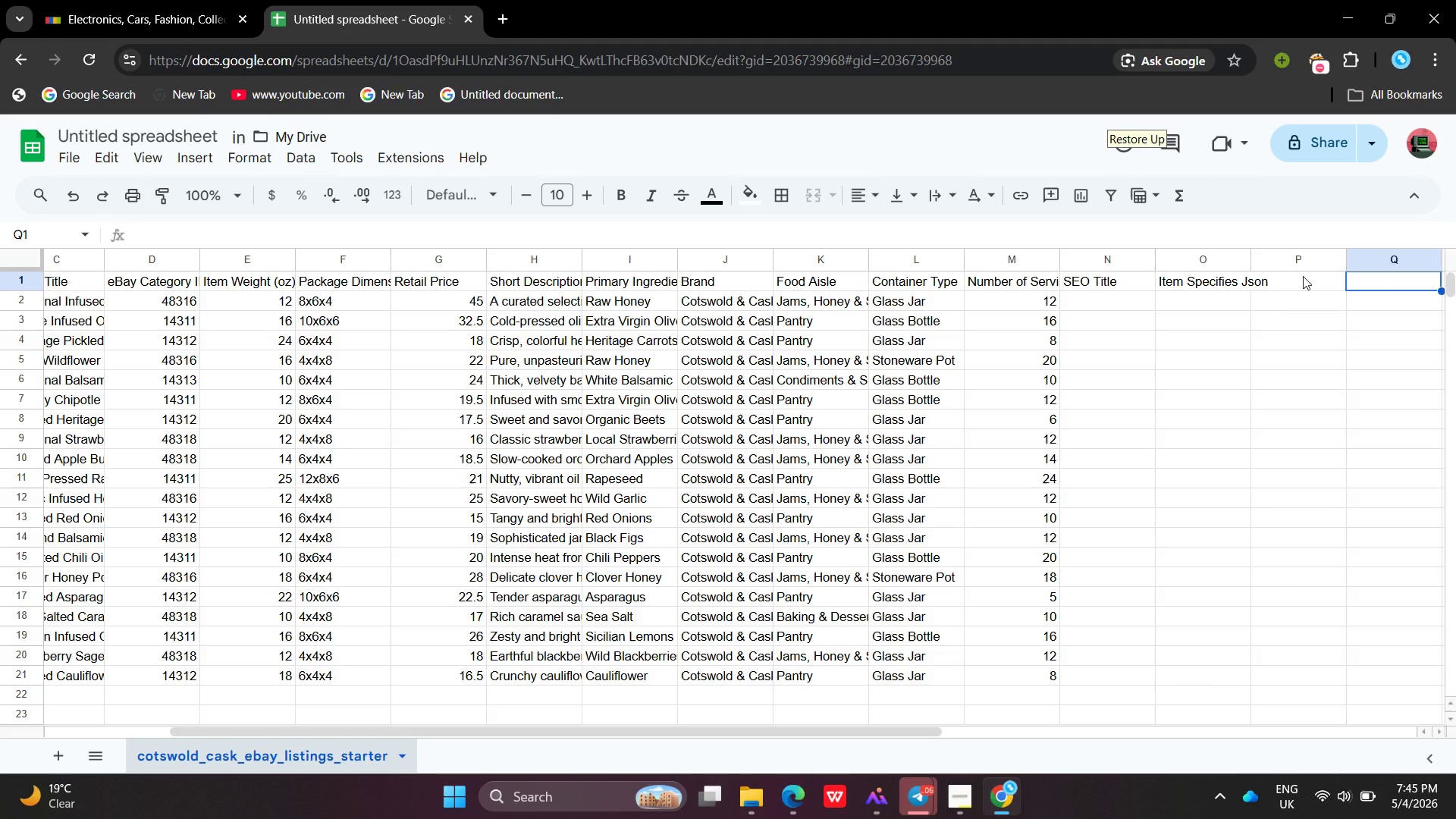 
double_click([1303, 276])
 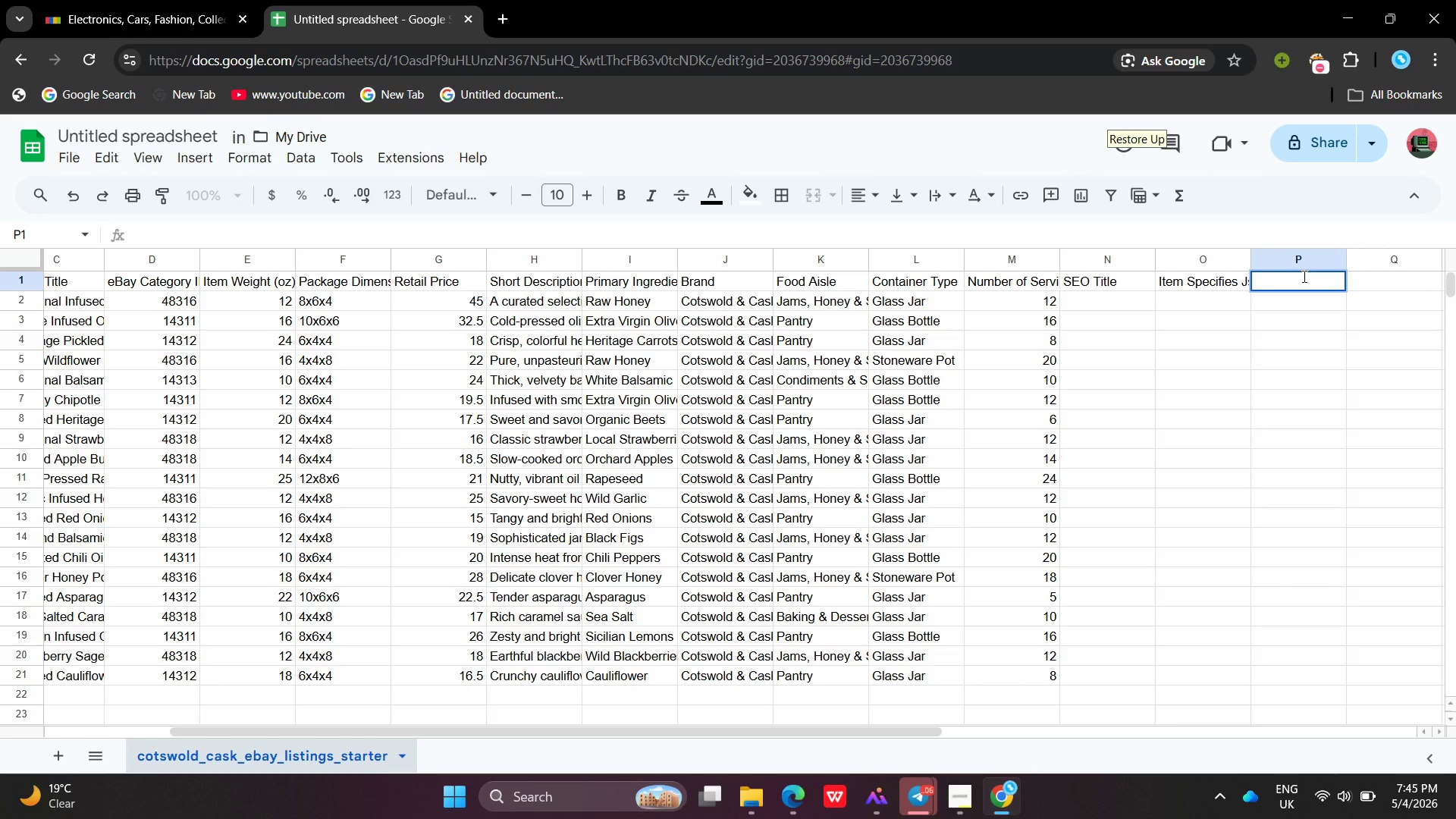 
type(Shipping Template)
 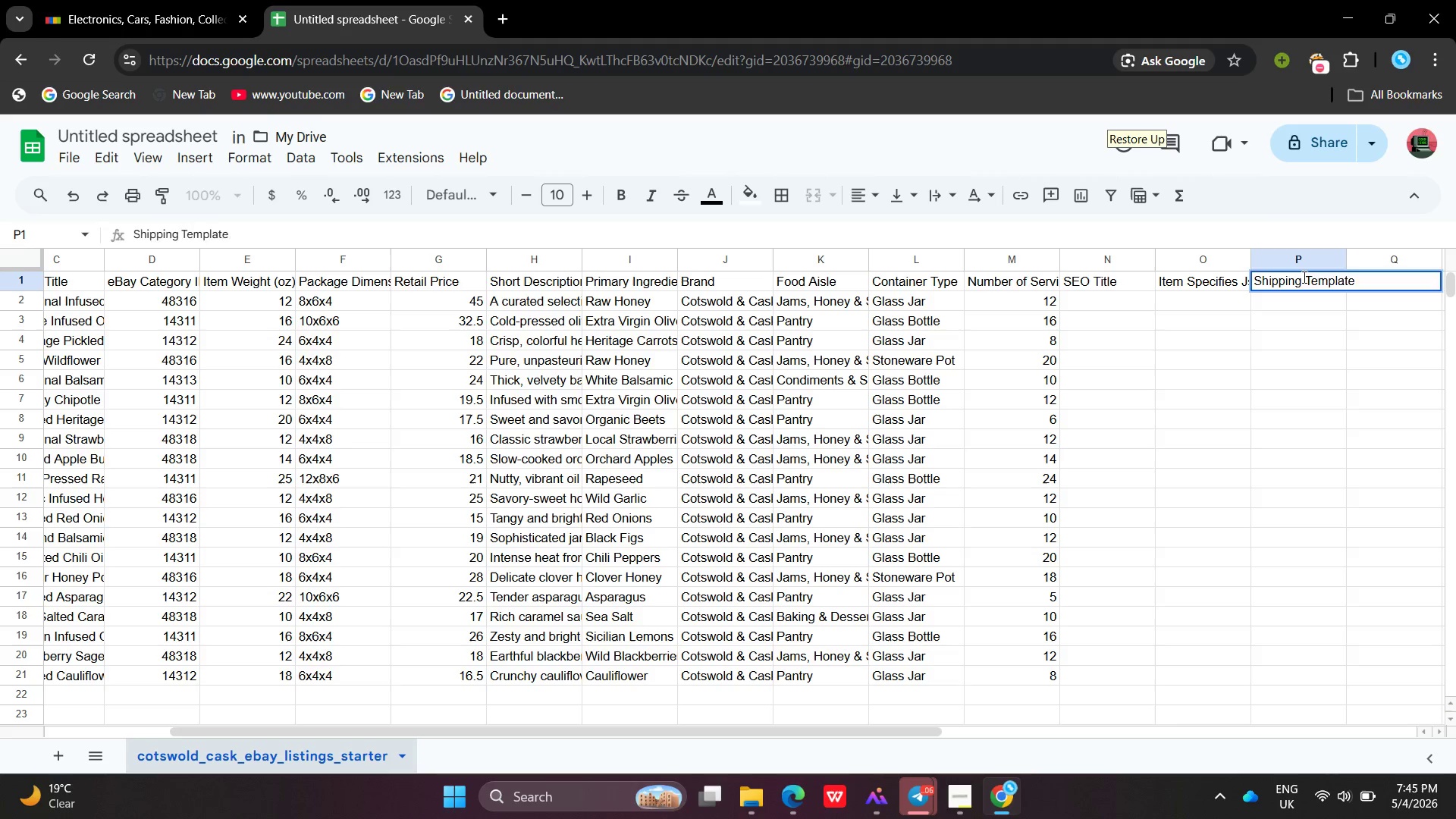 
key(Enter)
 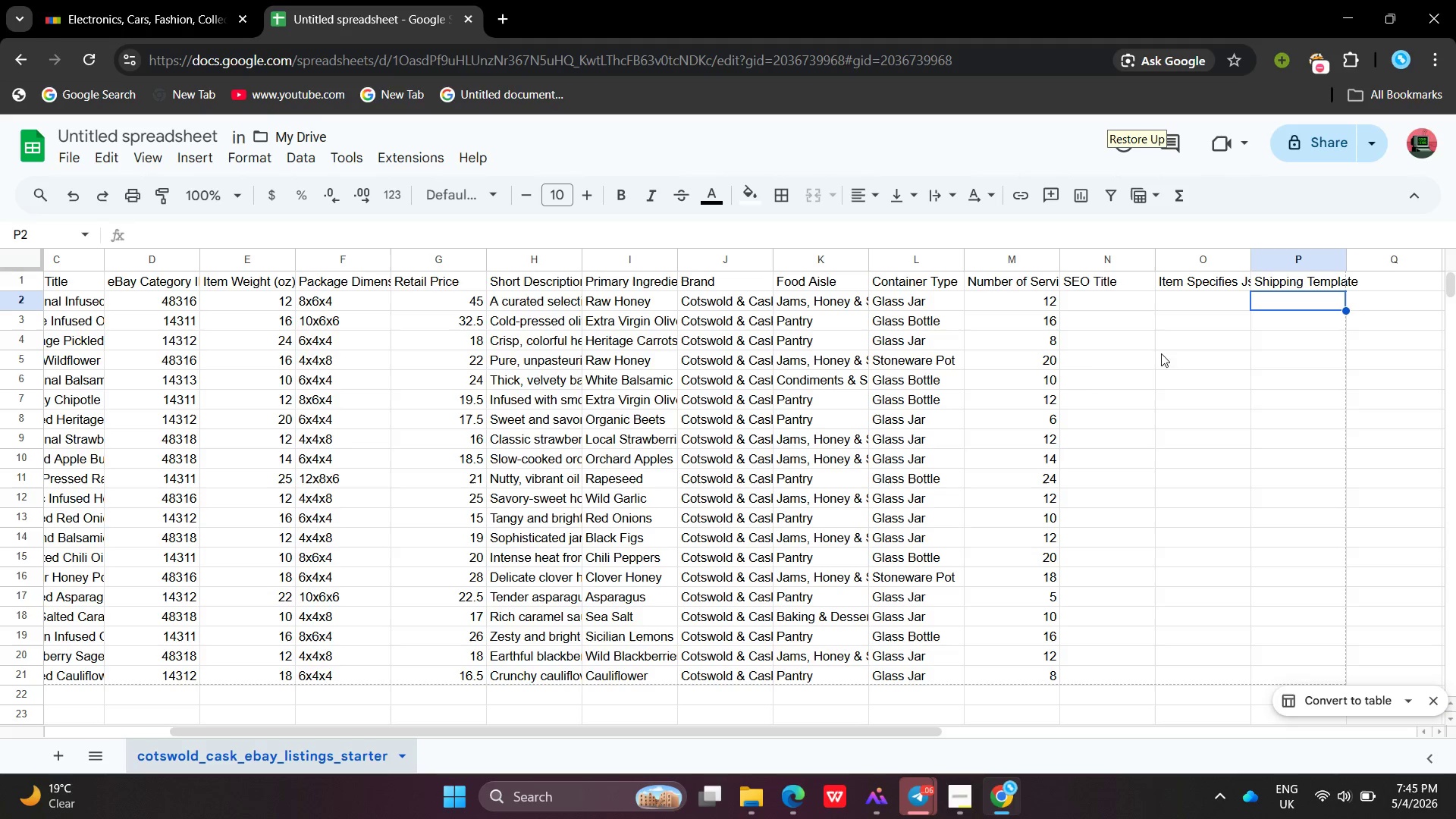 
left_click([1098, 385])
 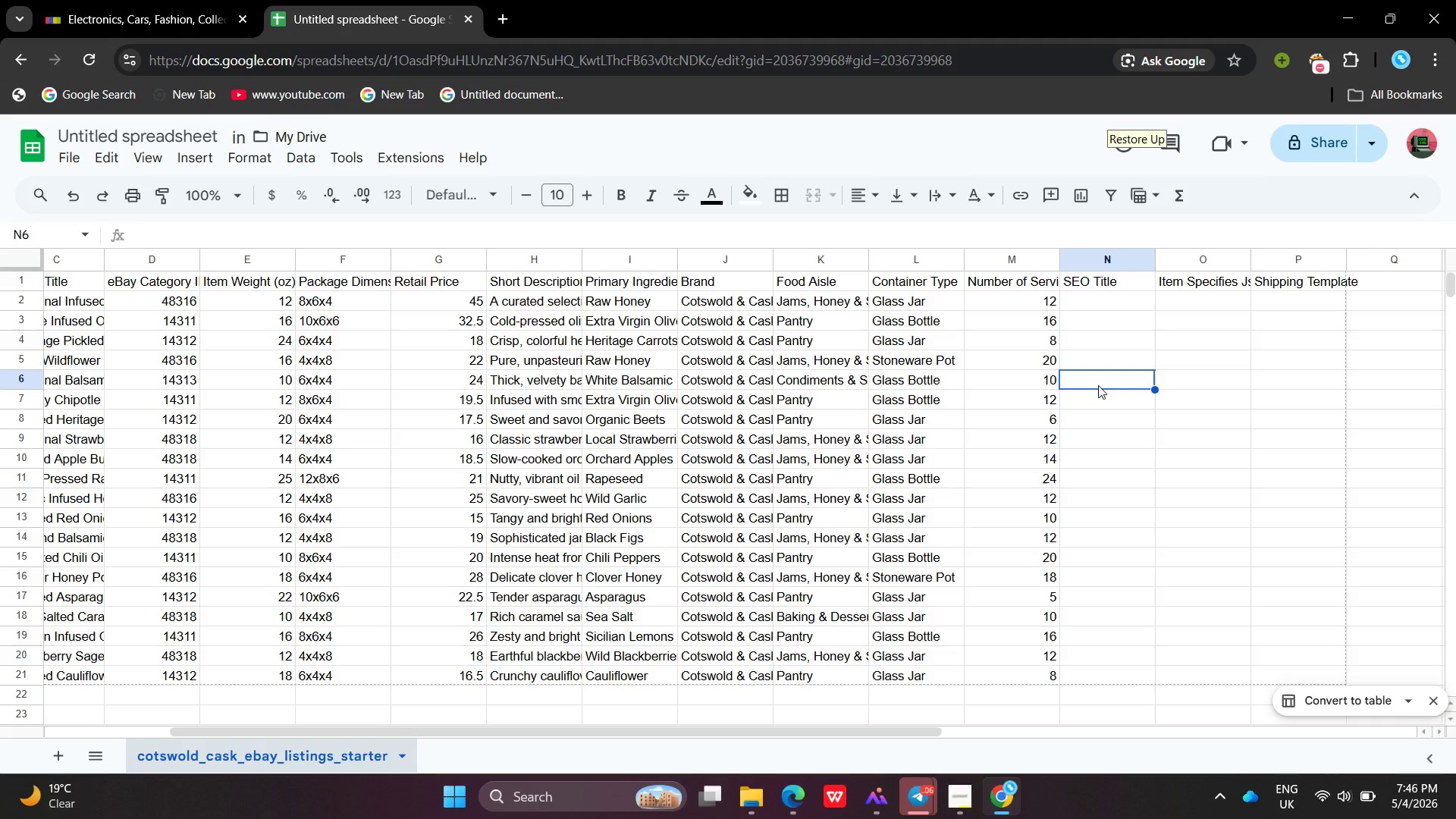 
wait(66.75)
 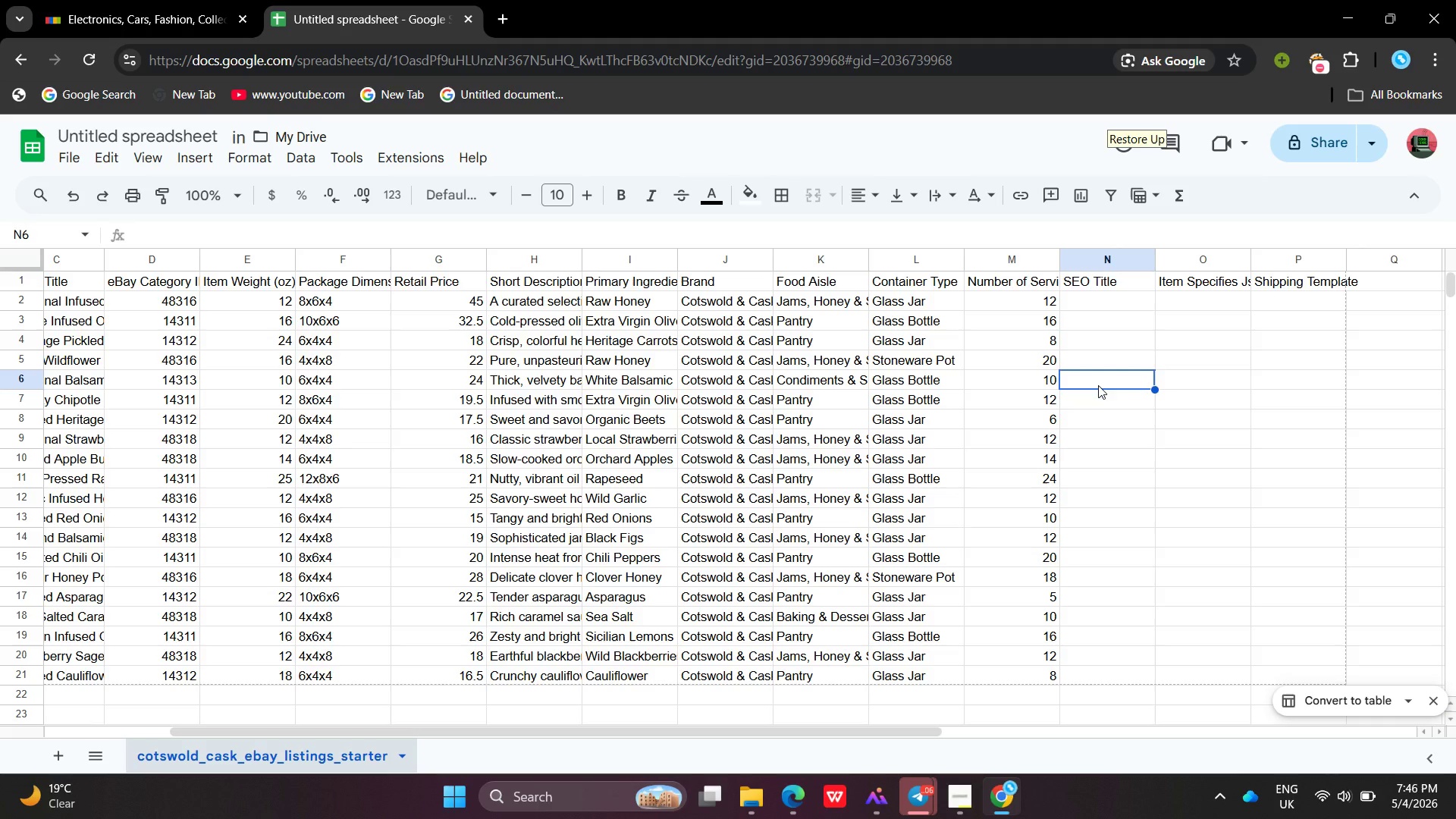 
left_click([165, 0])
 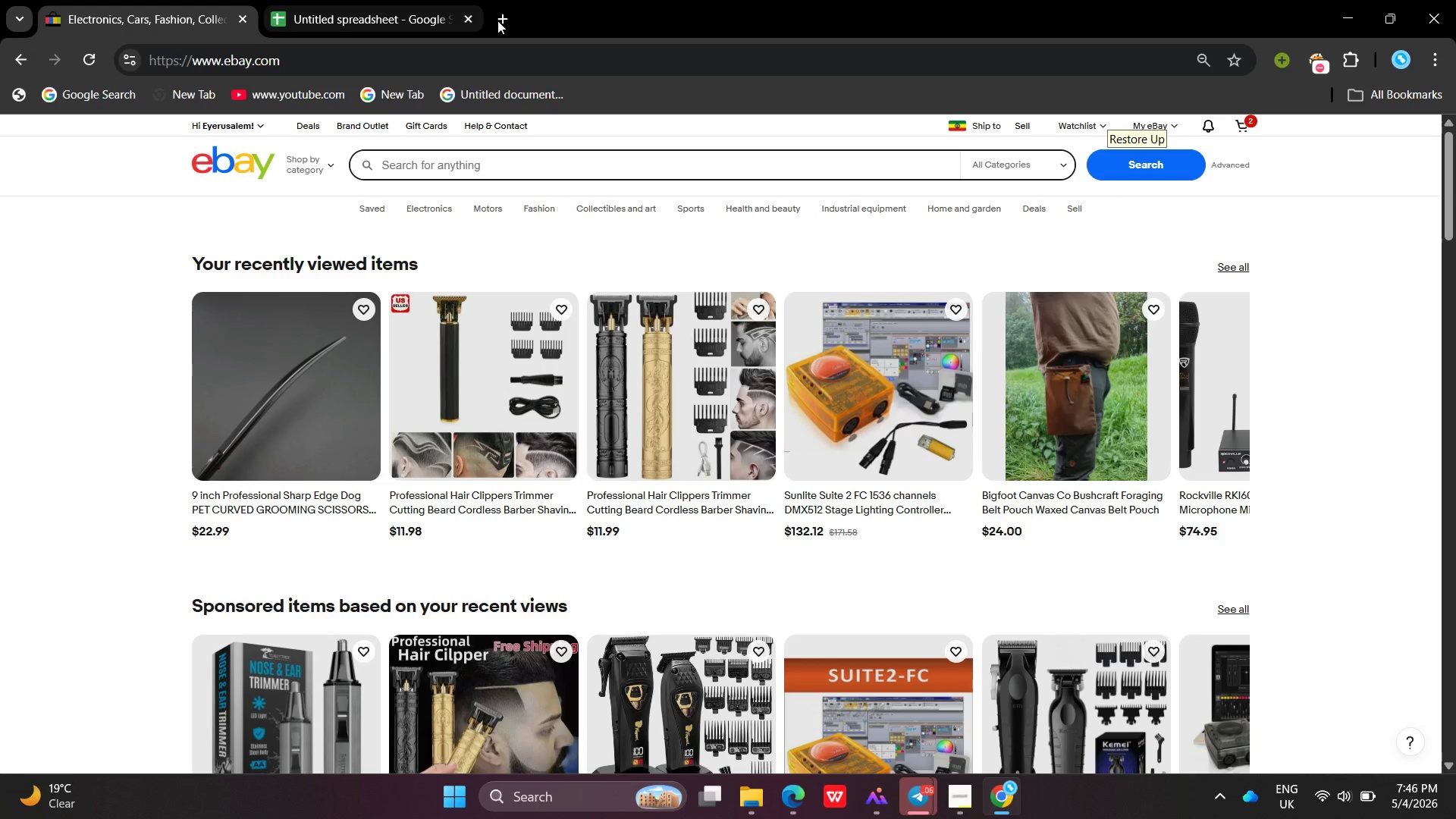 
left_click([497, 20])
 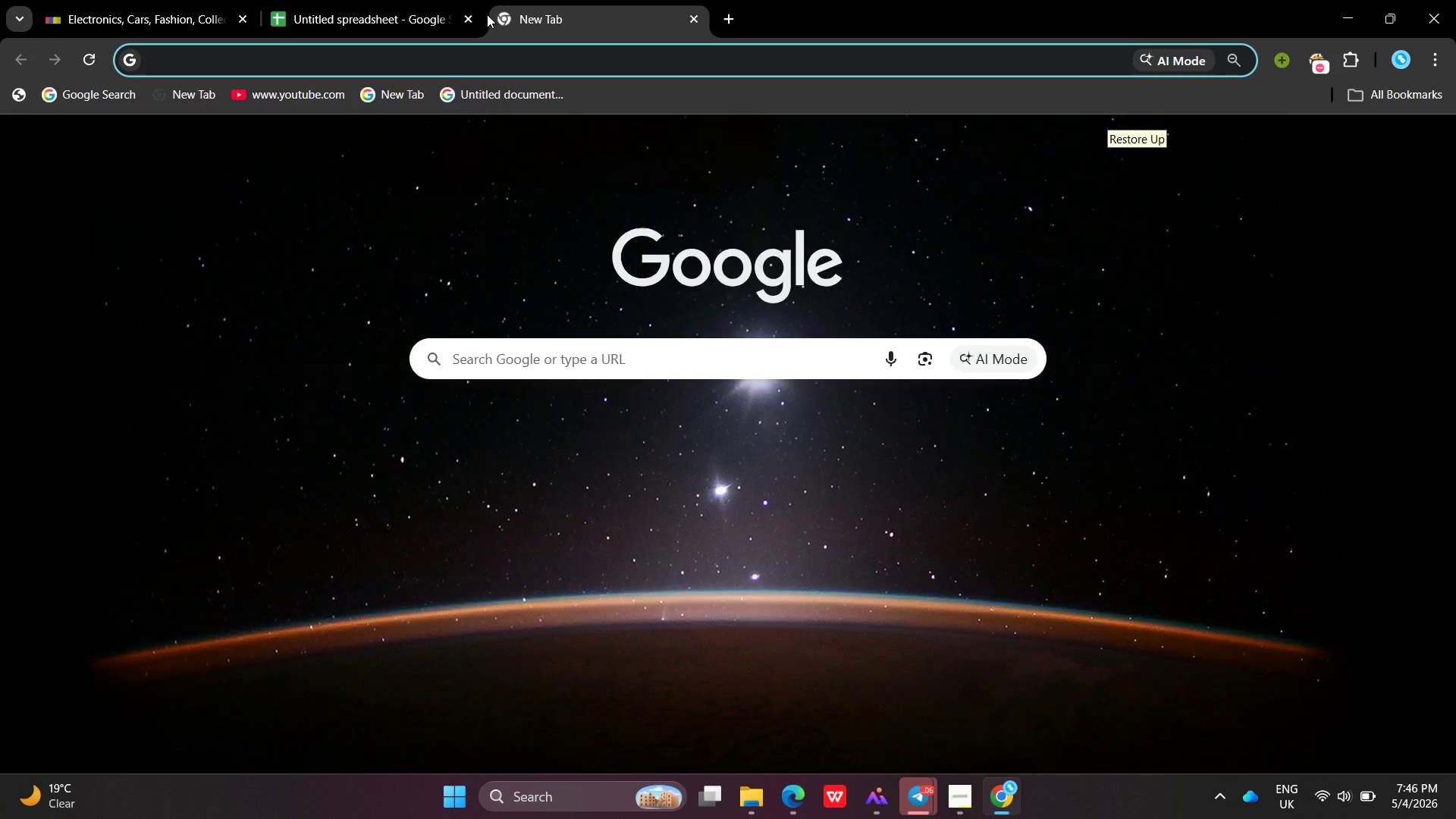 
type(bus)
 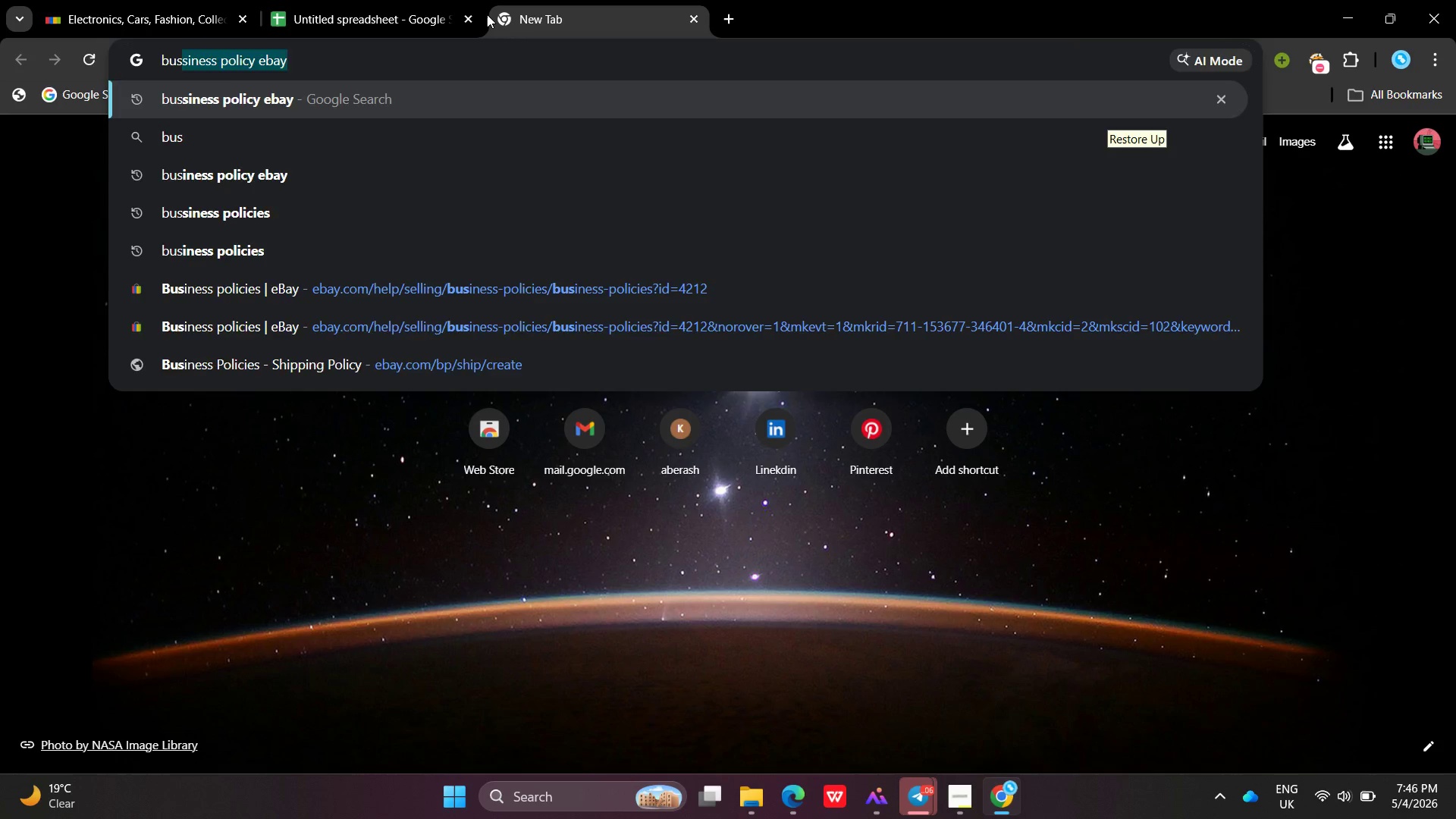 
key(Enter)
 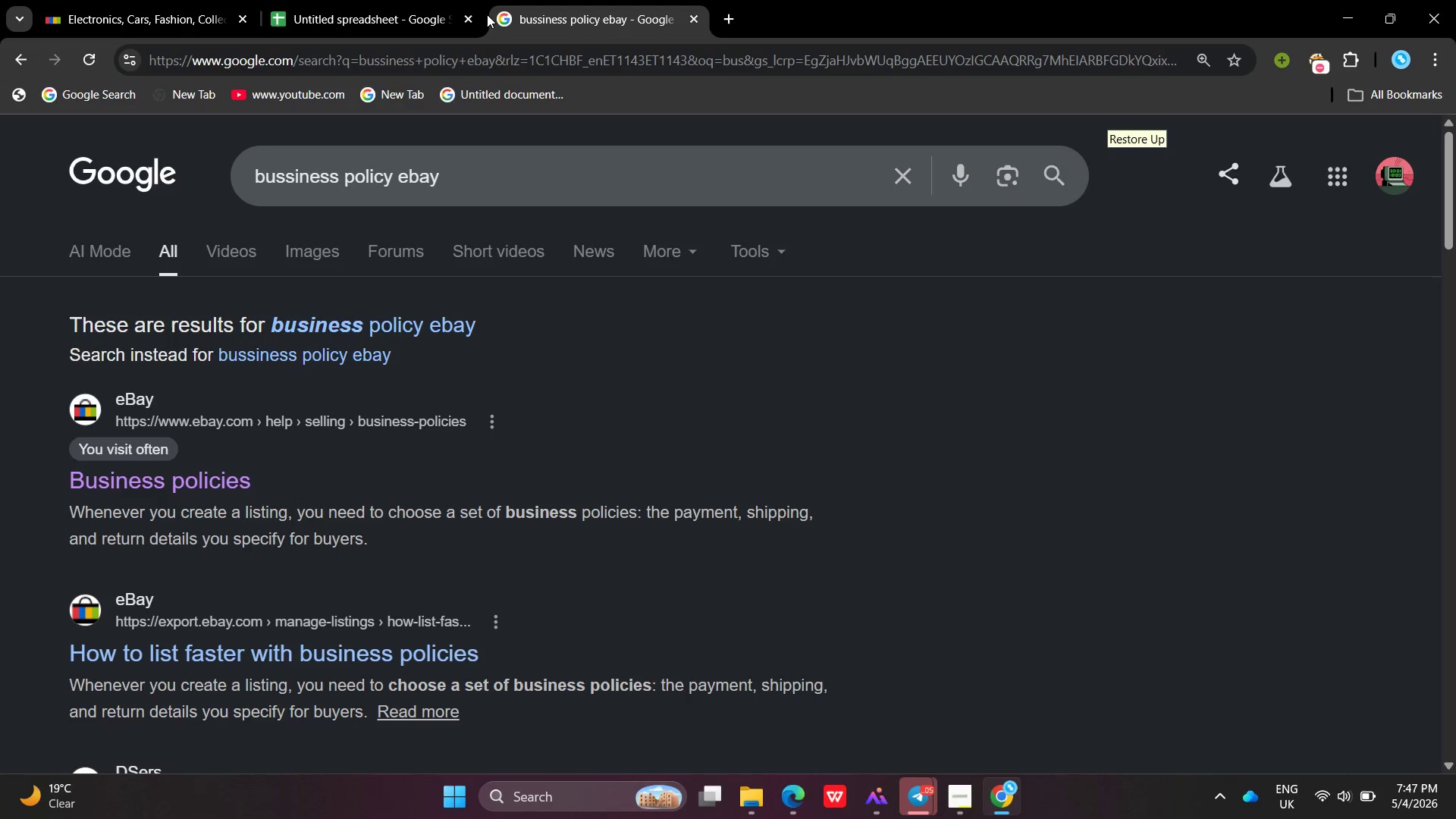 
wait(33.77)
 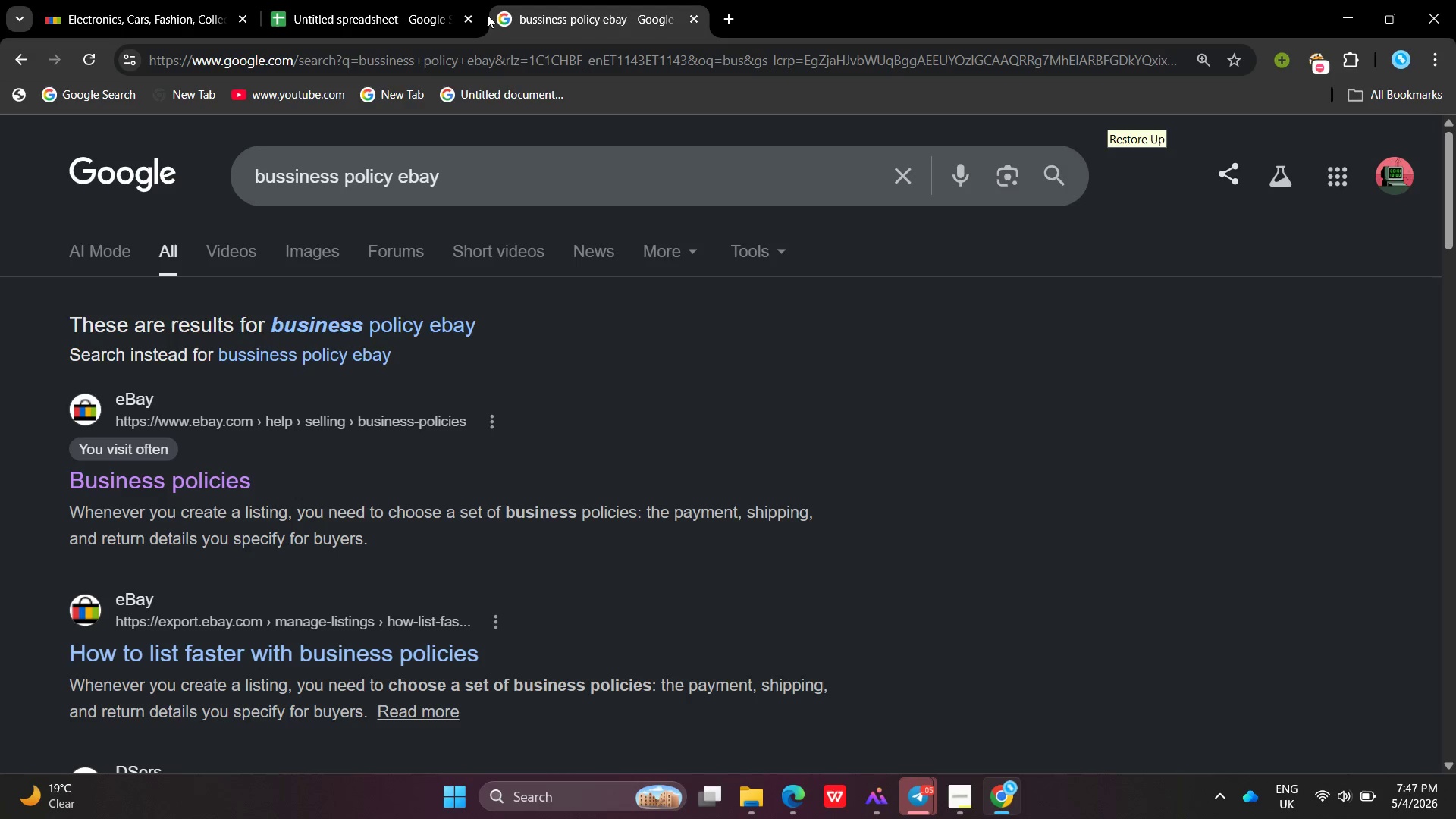 
left_click([131, 485])
 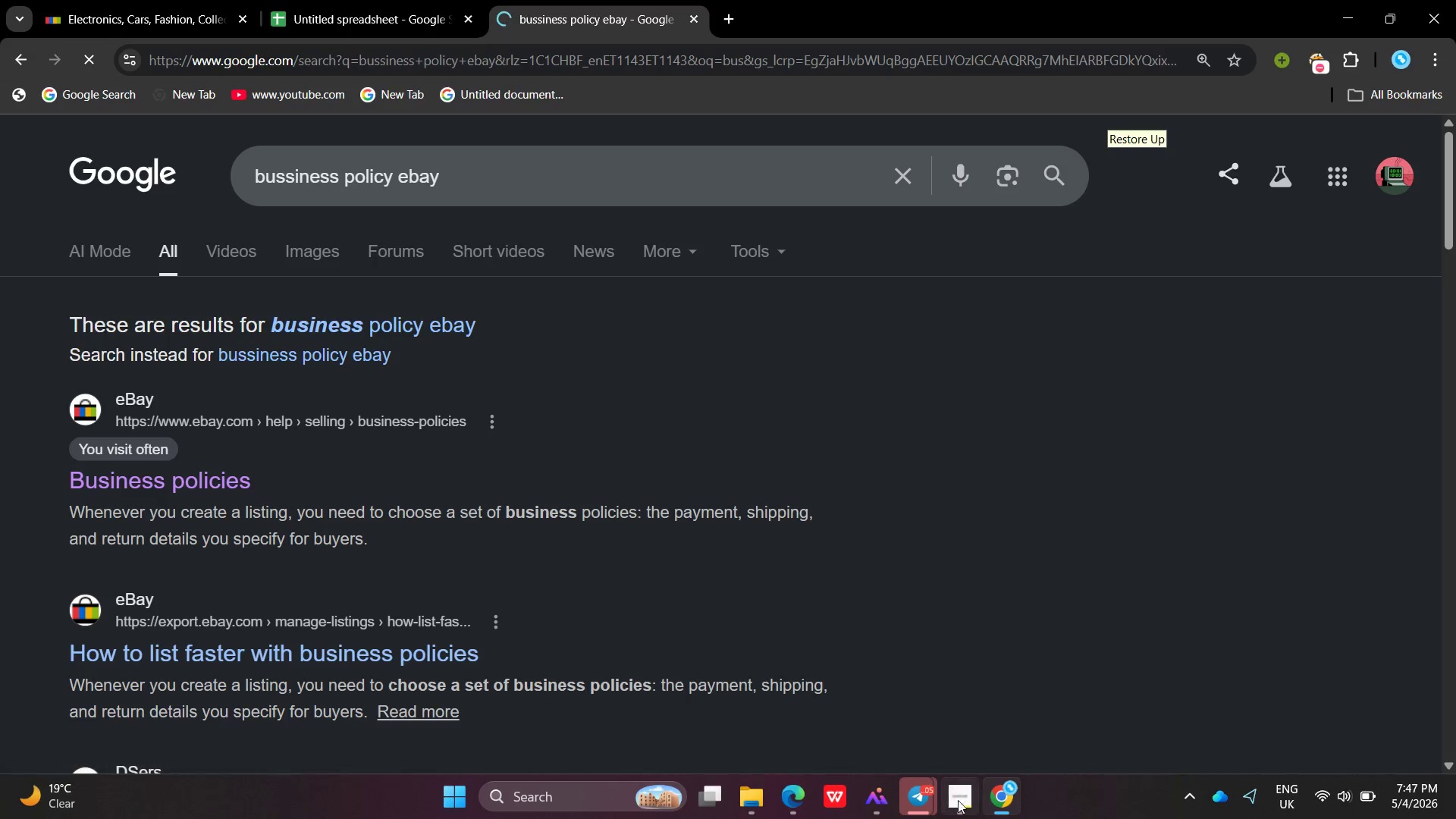 
left_click([959, 803])